 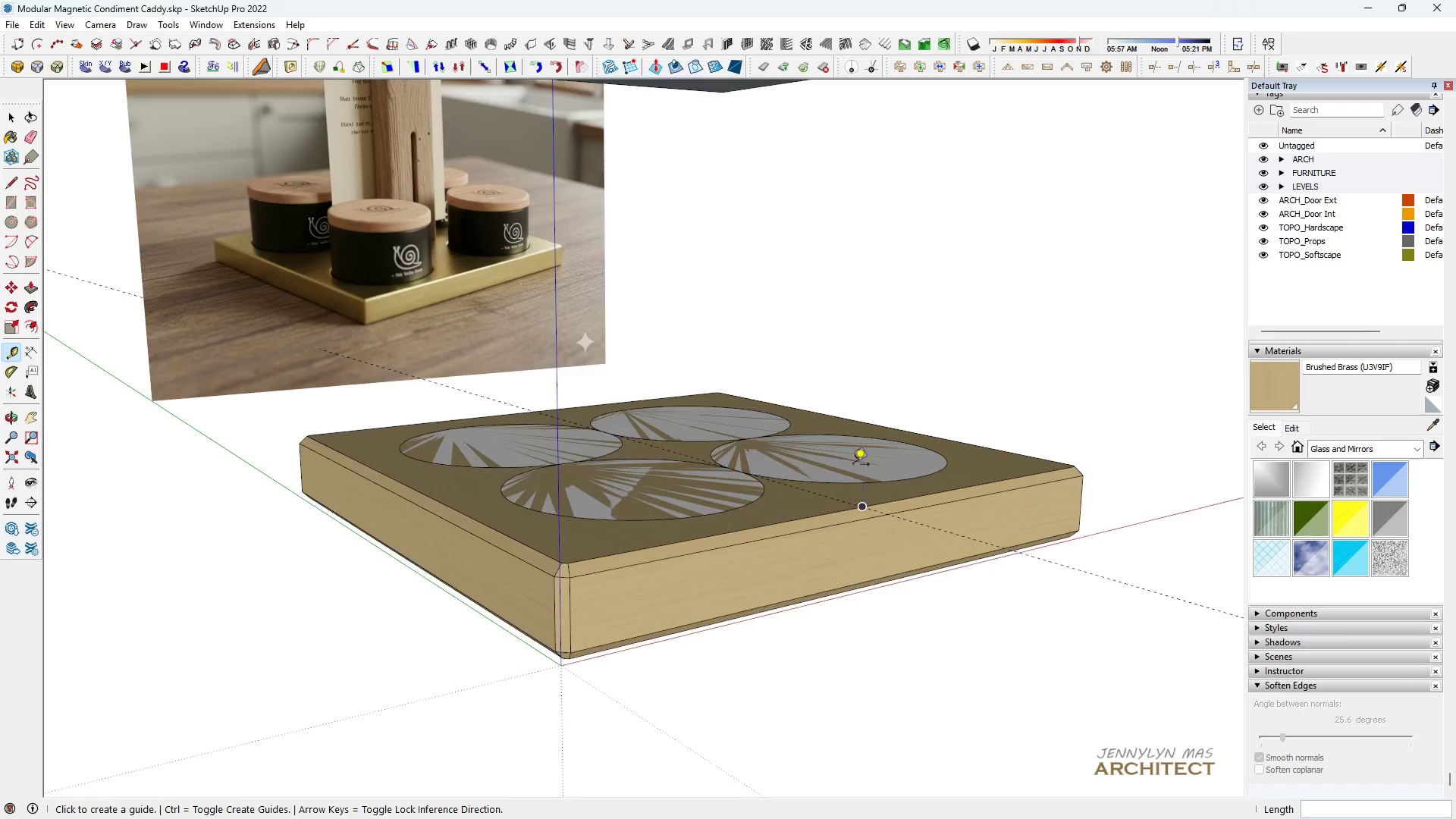 
scroll: coordinate [853, 466], scroll_direction: up, amount: 2.0
 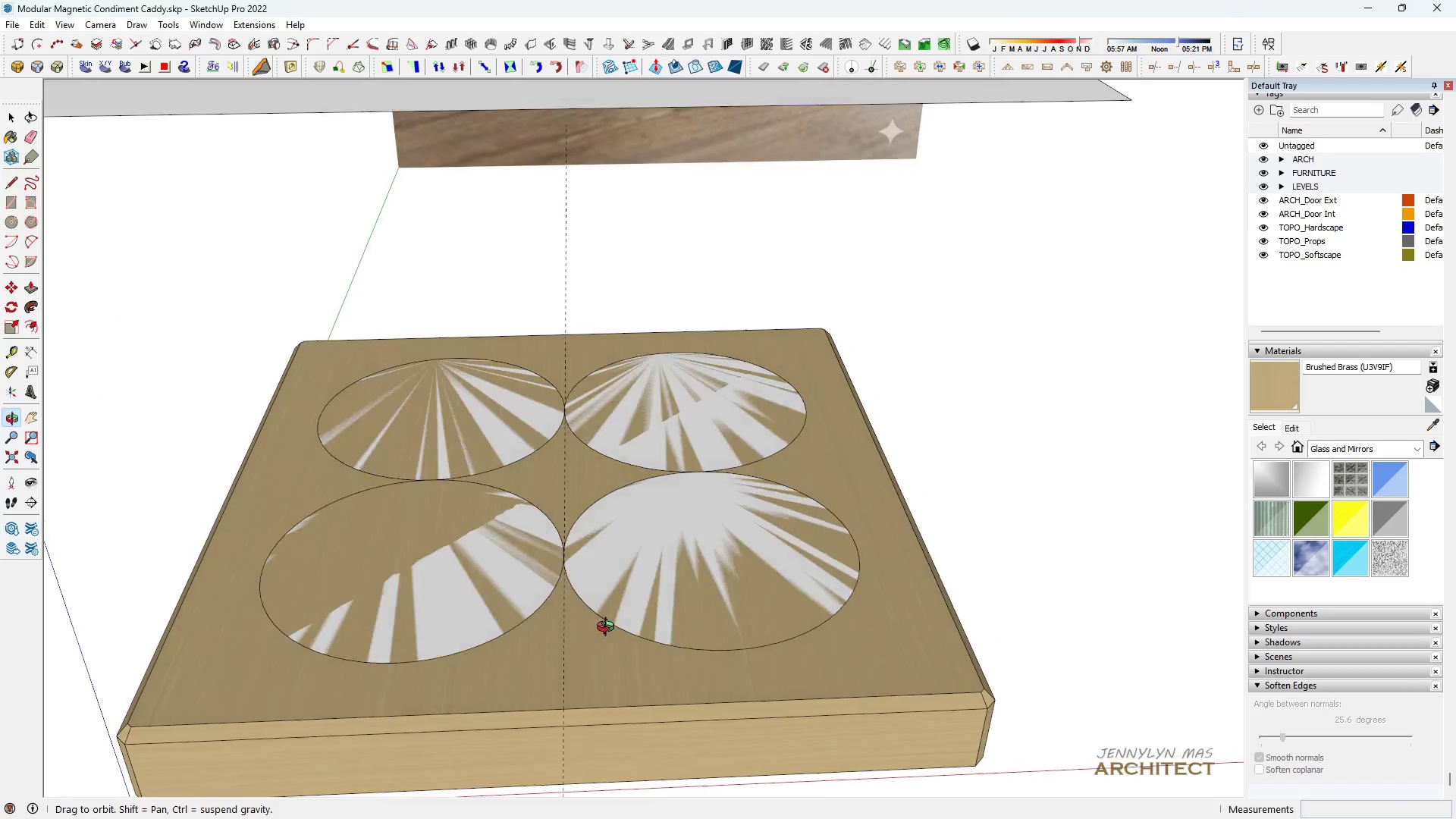 
key(Space)
 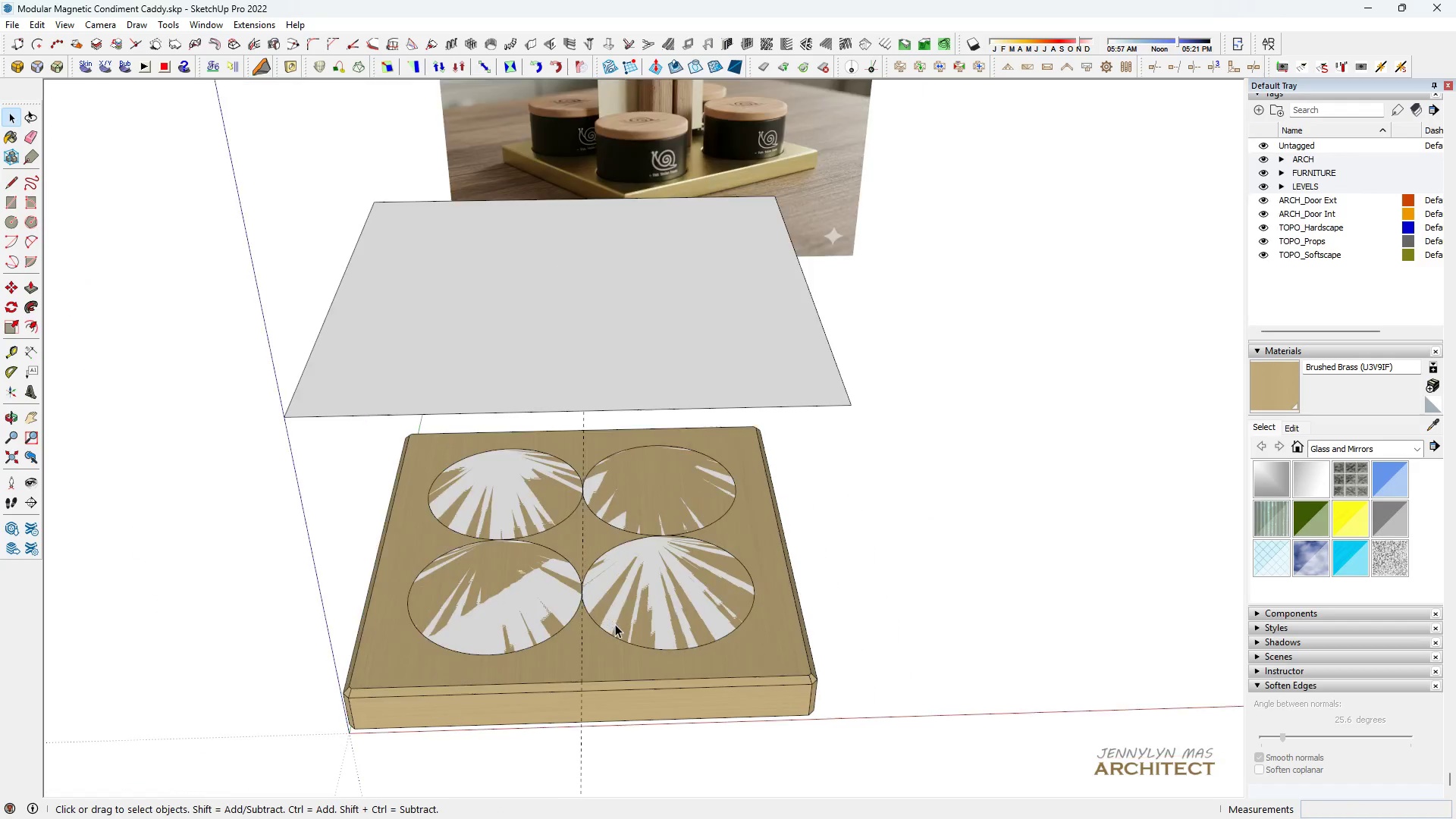 
key(H)
 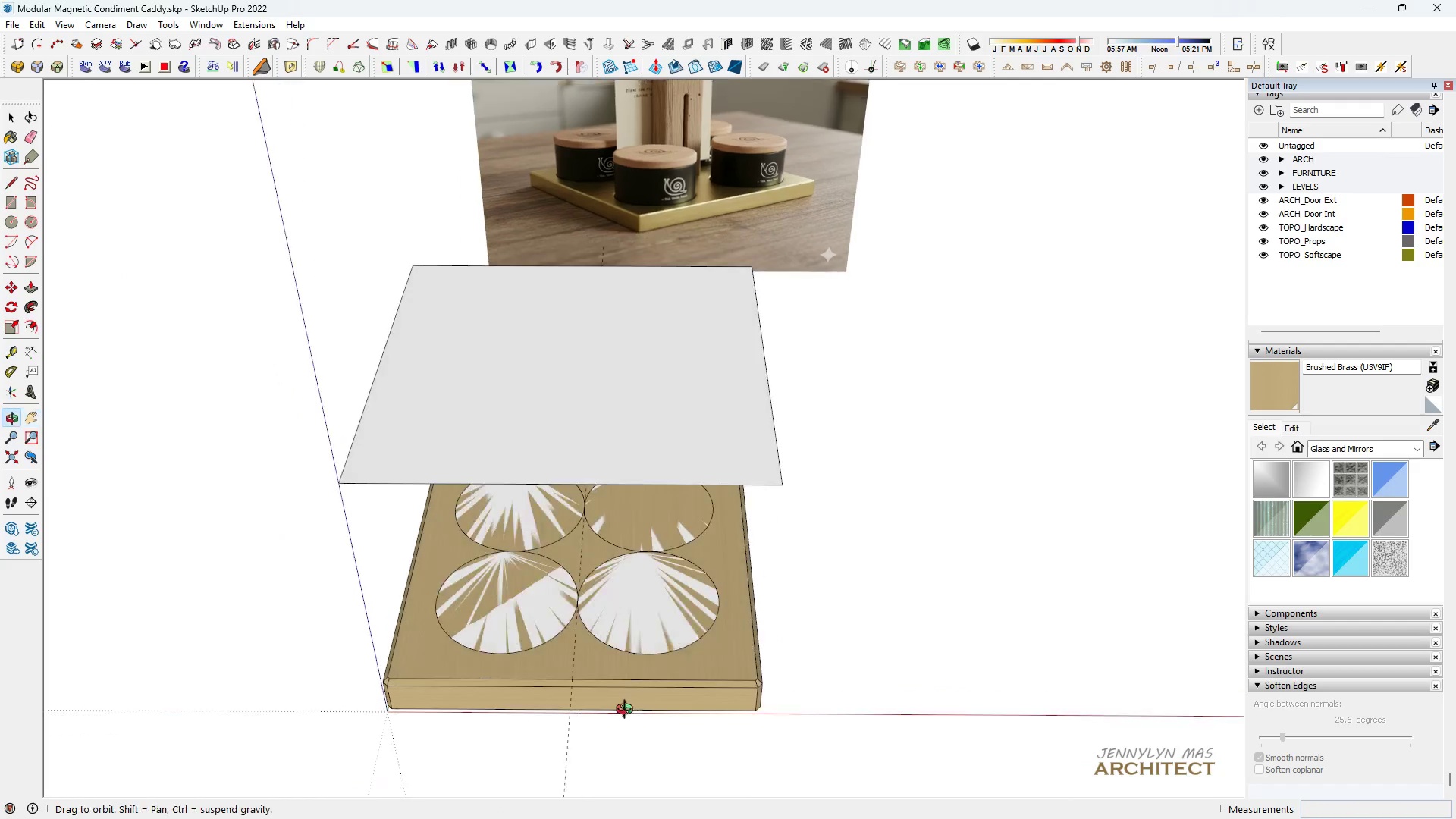 
scroll: coordinate [609, 598], scroll_direction: down, amount: 8.0
 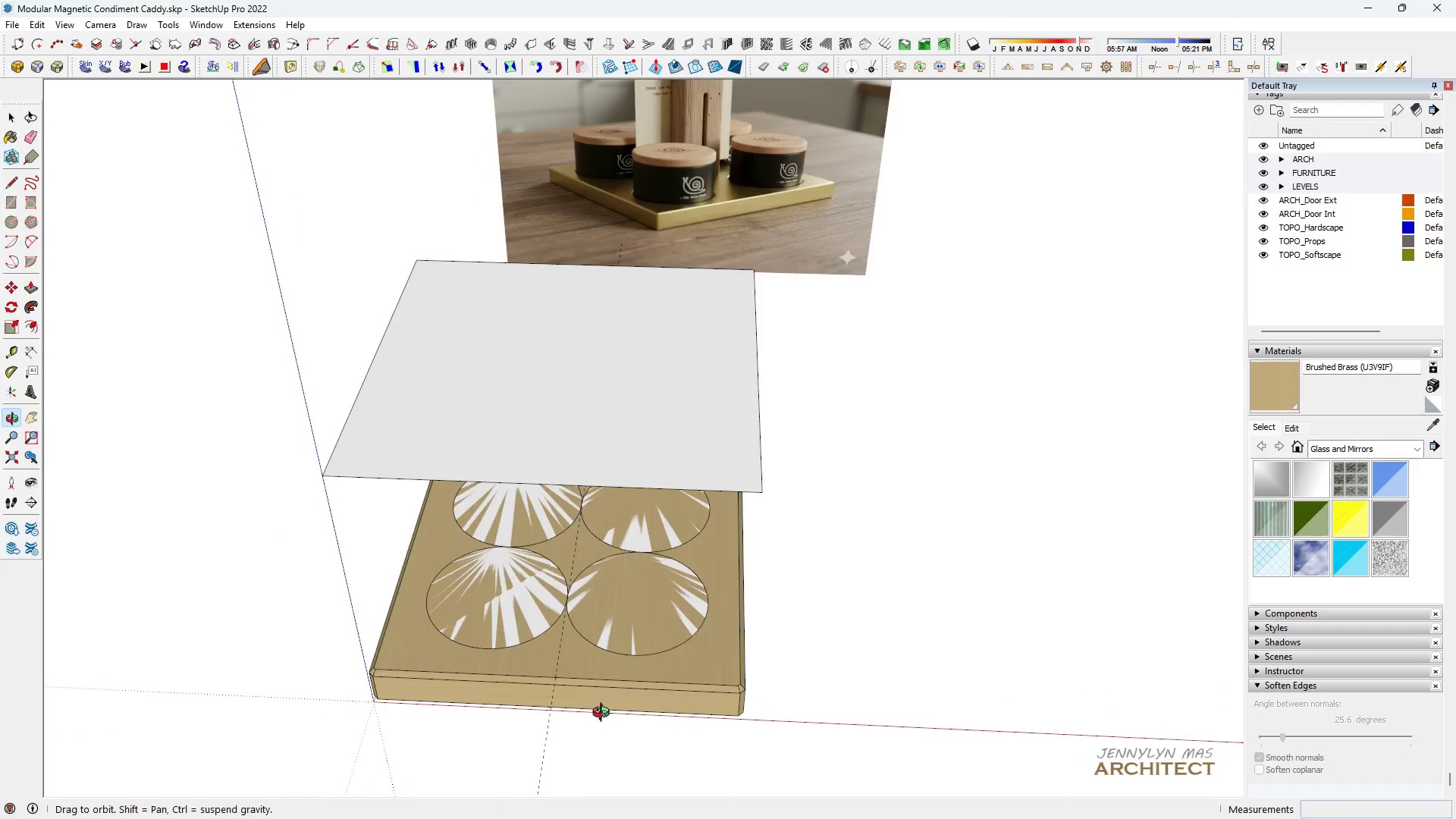 
type(hh)
 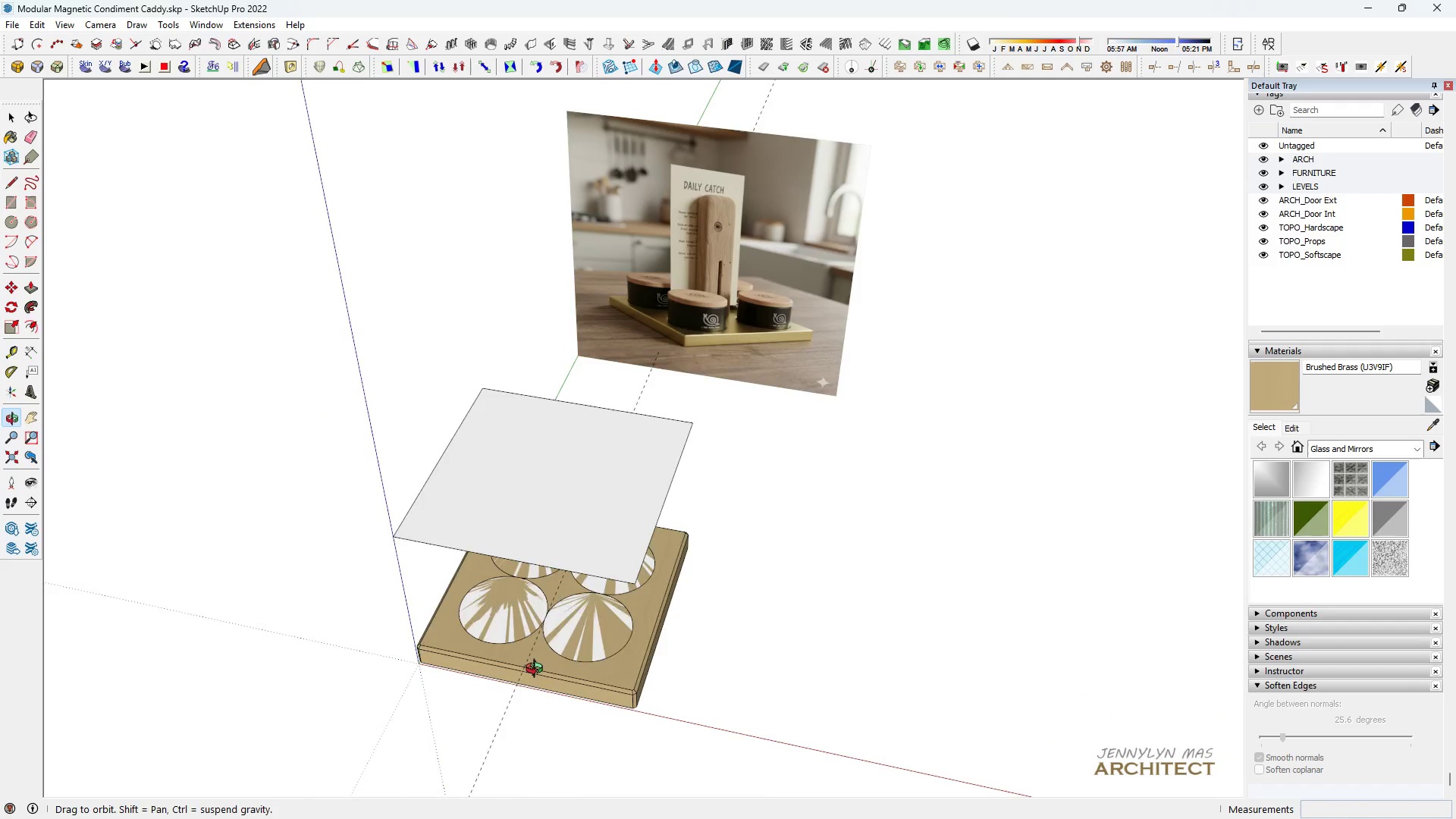 
scroll: coordinate [607, 659], scroll_direction: down, amount: 5.0
 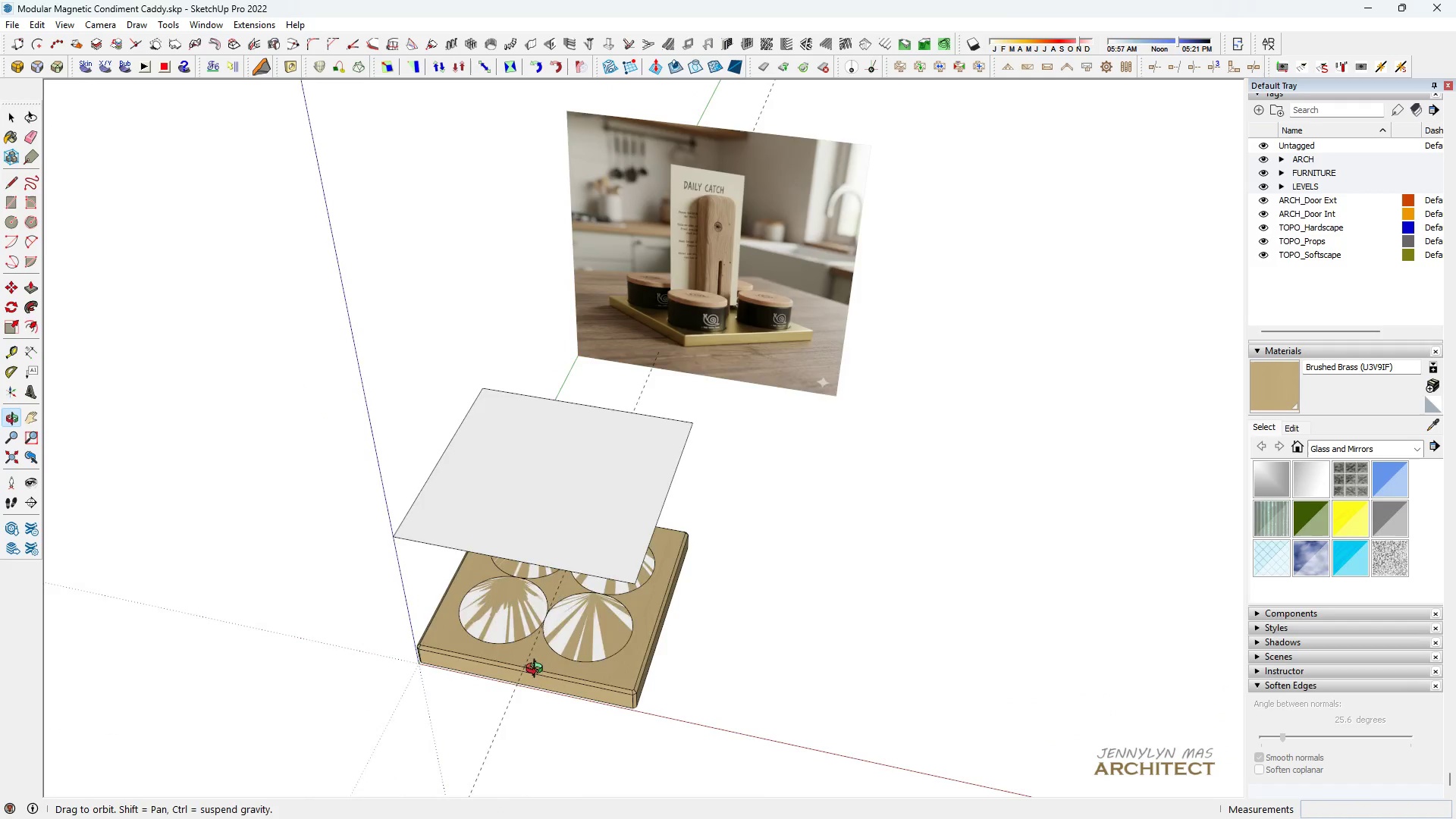 
left_click_drag(start_coordinate=[535, 651], to_coordinate=[580, 609])
 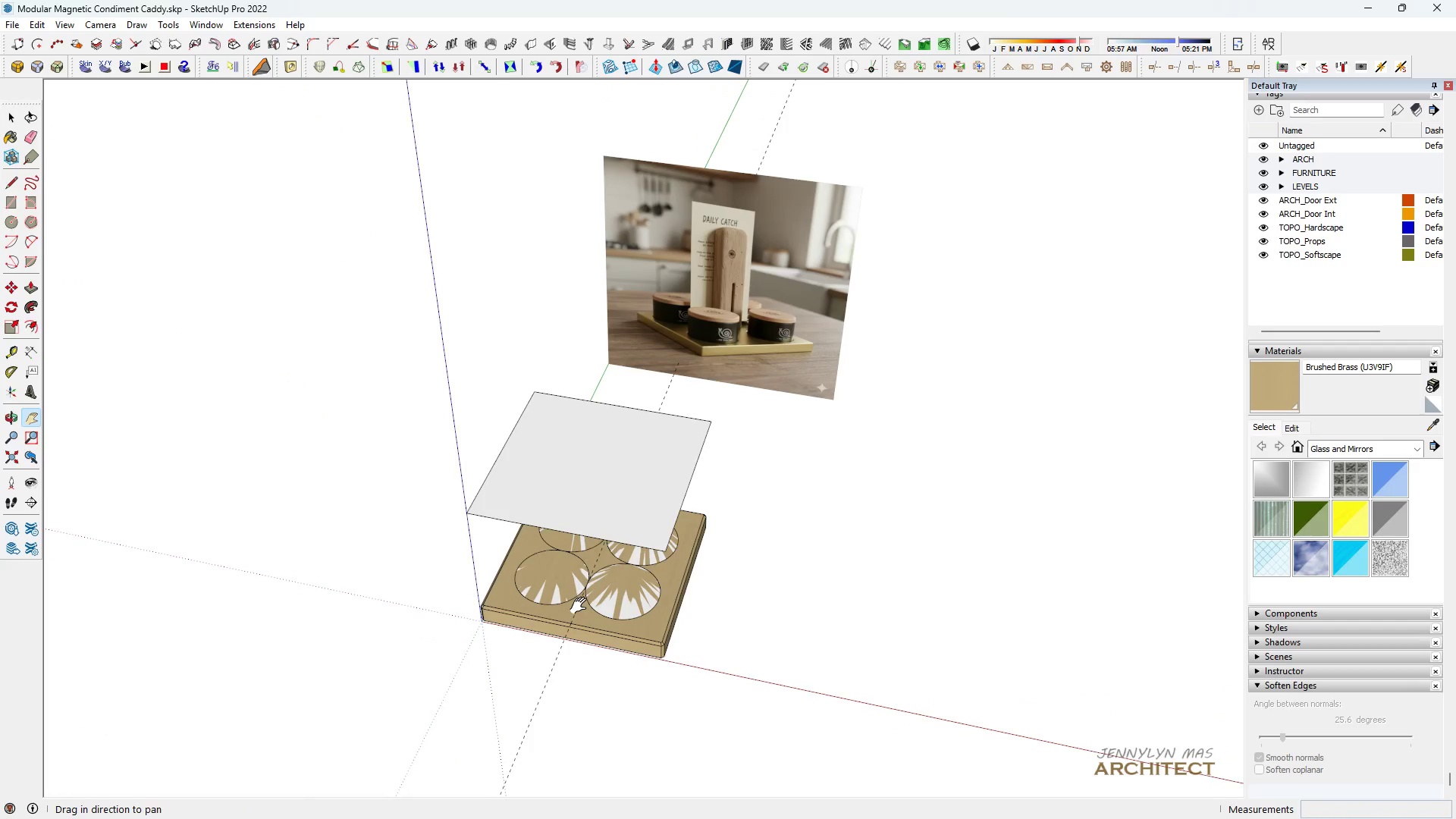 
scroll: coordinate [535, 668], scroll_direction: down, amount: 2.0
 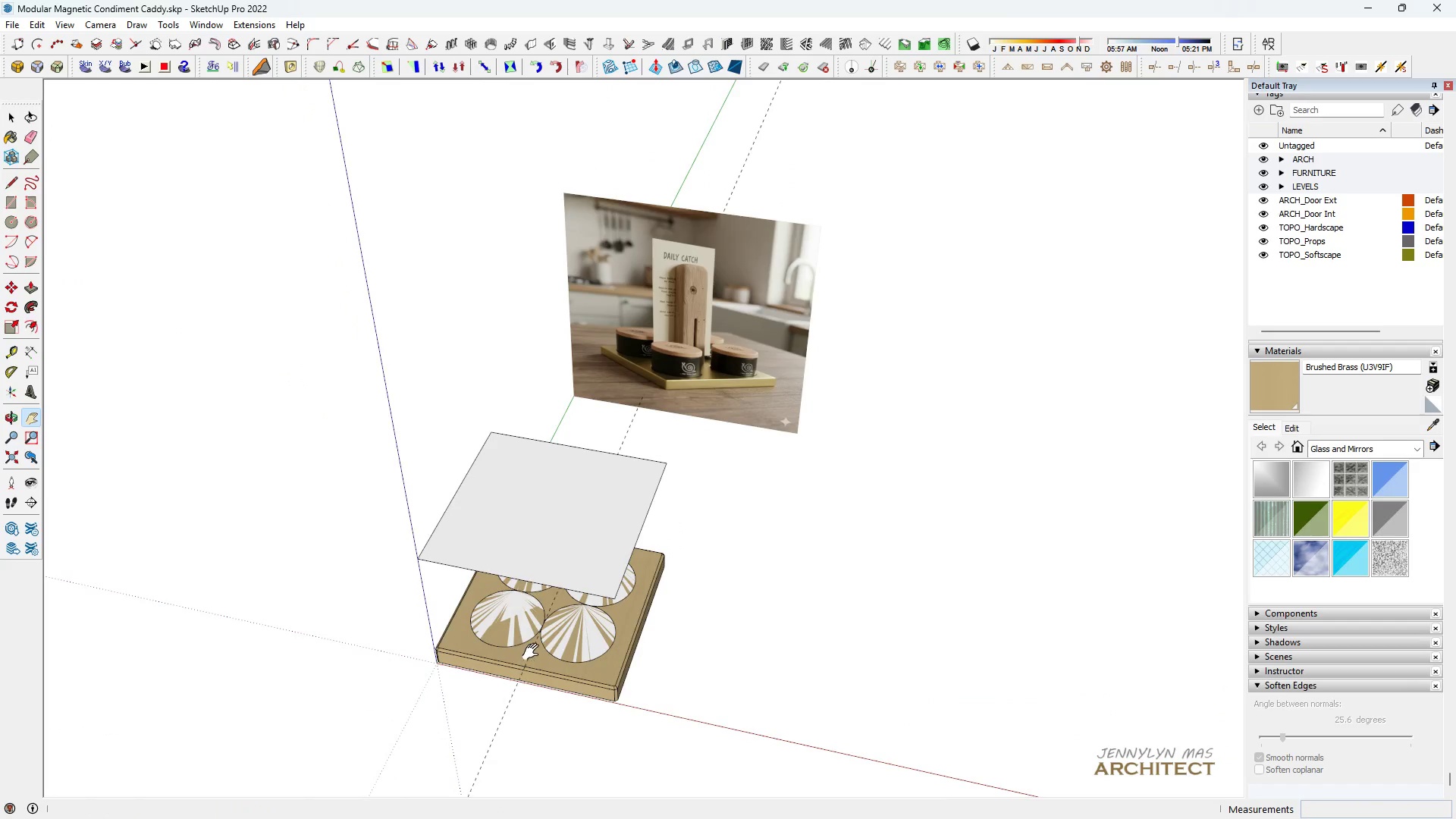 
scroll: coordinate [607, 583], scroll_direction: up, amount: 6.0
 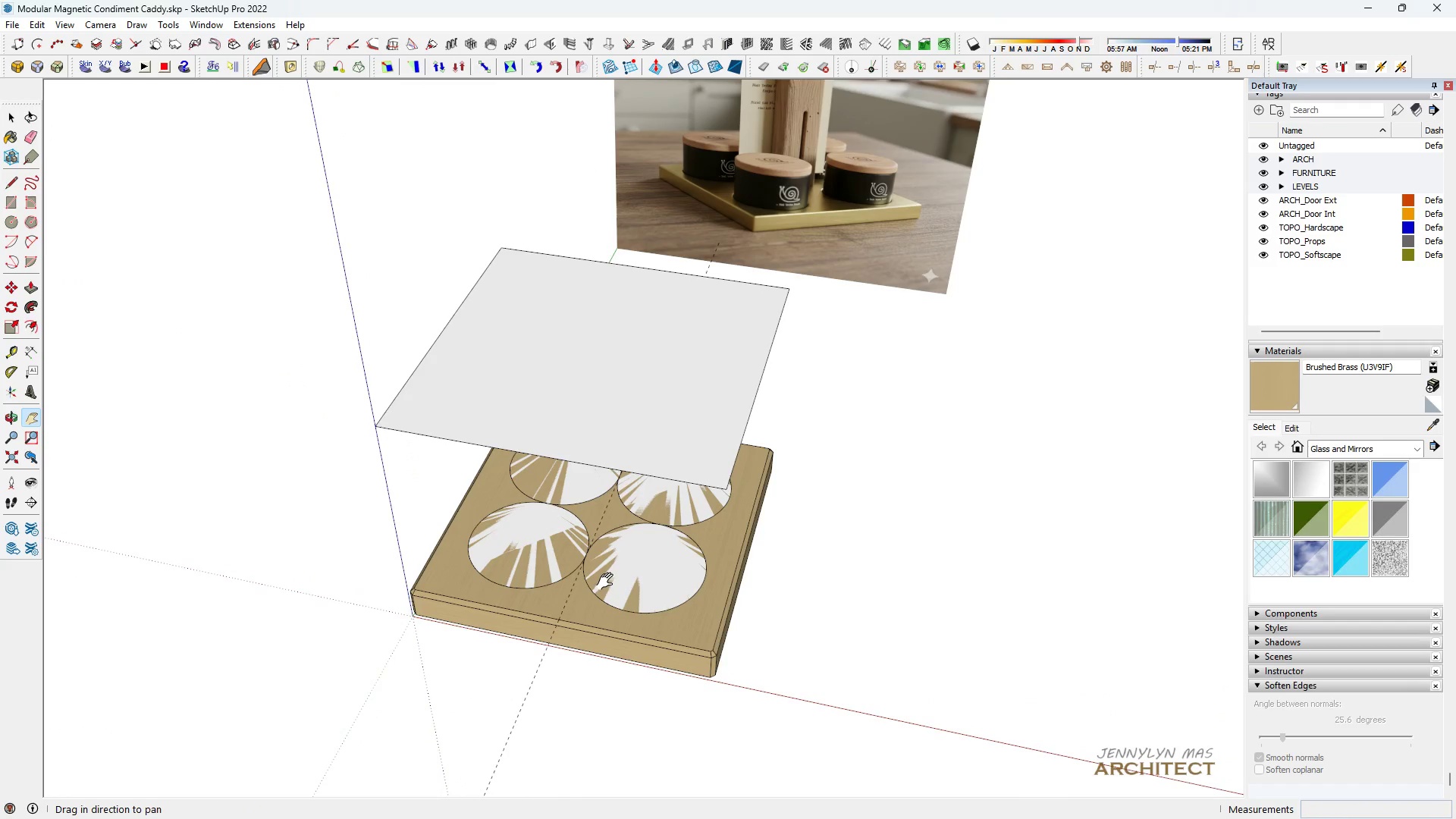 
key(Space)
 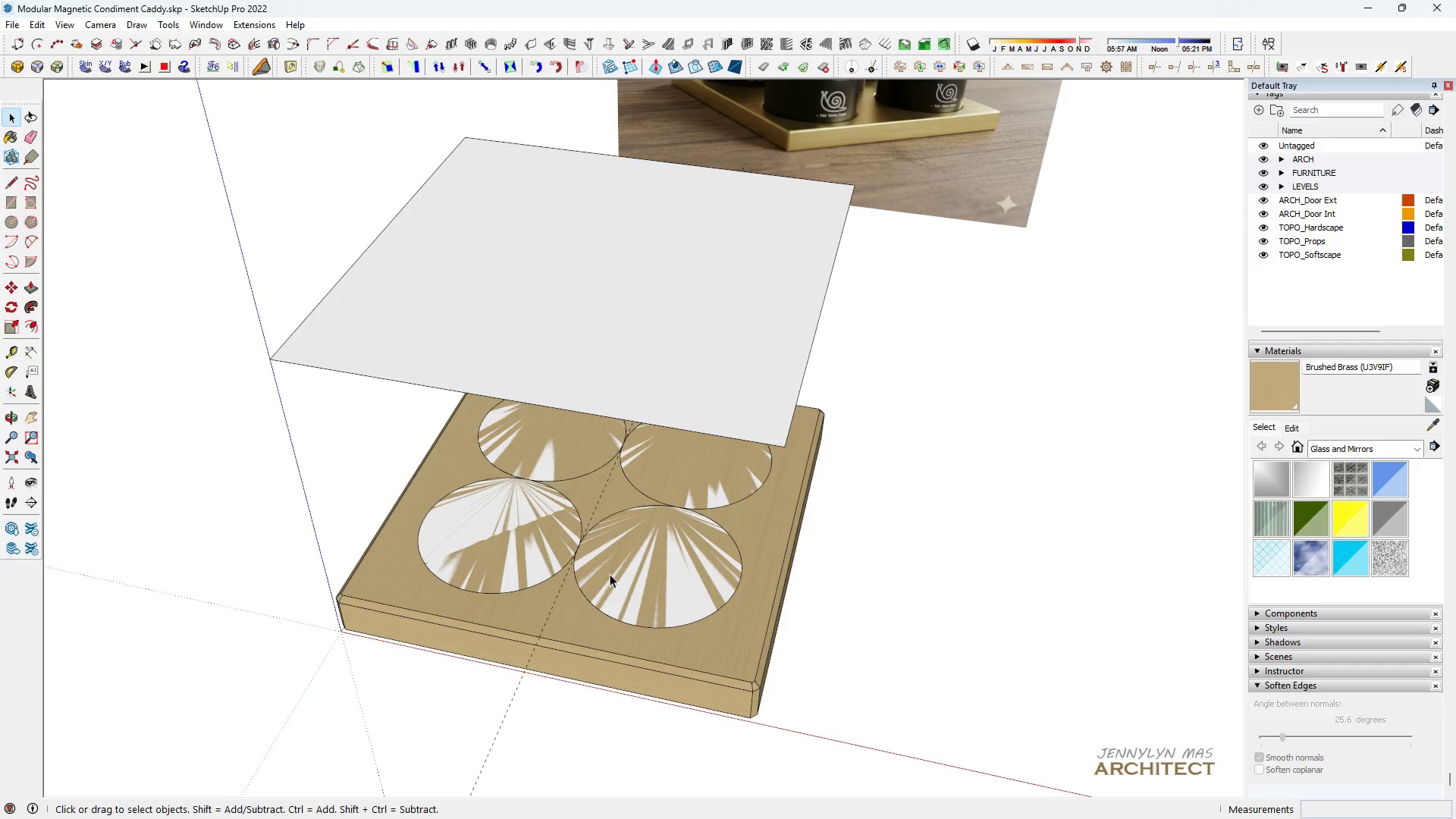 
left_click([635, 556])
 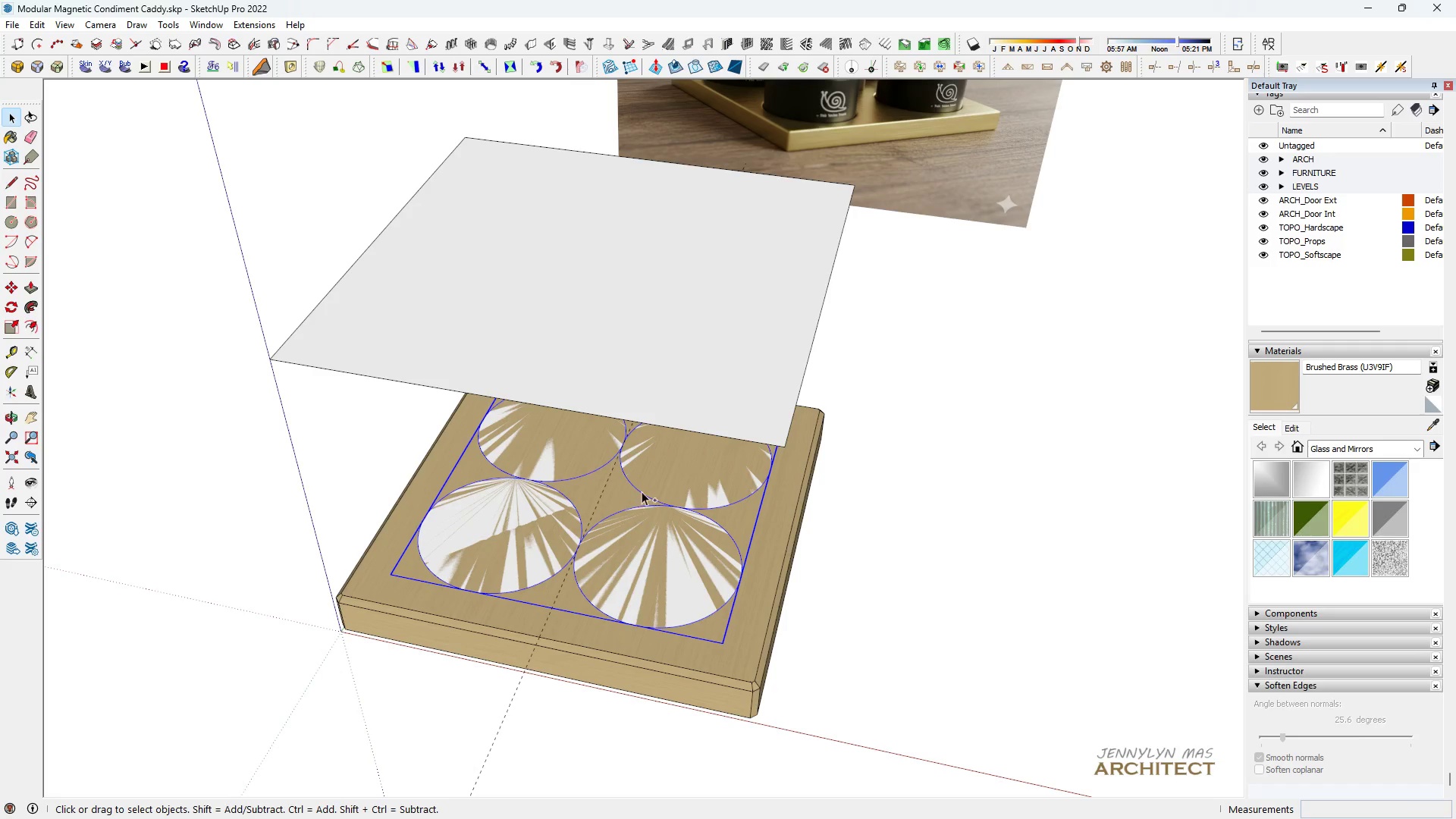 
scroll: coordinate [609, 575], scroll_direction: up, amount: 3.0
 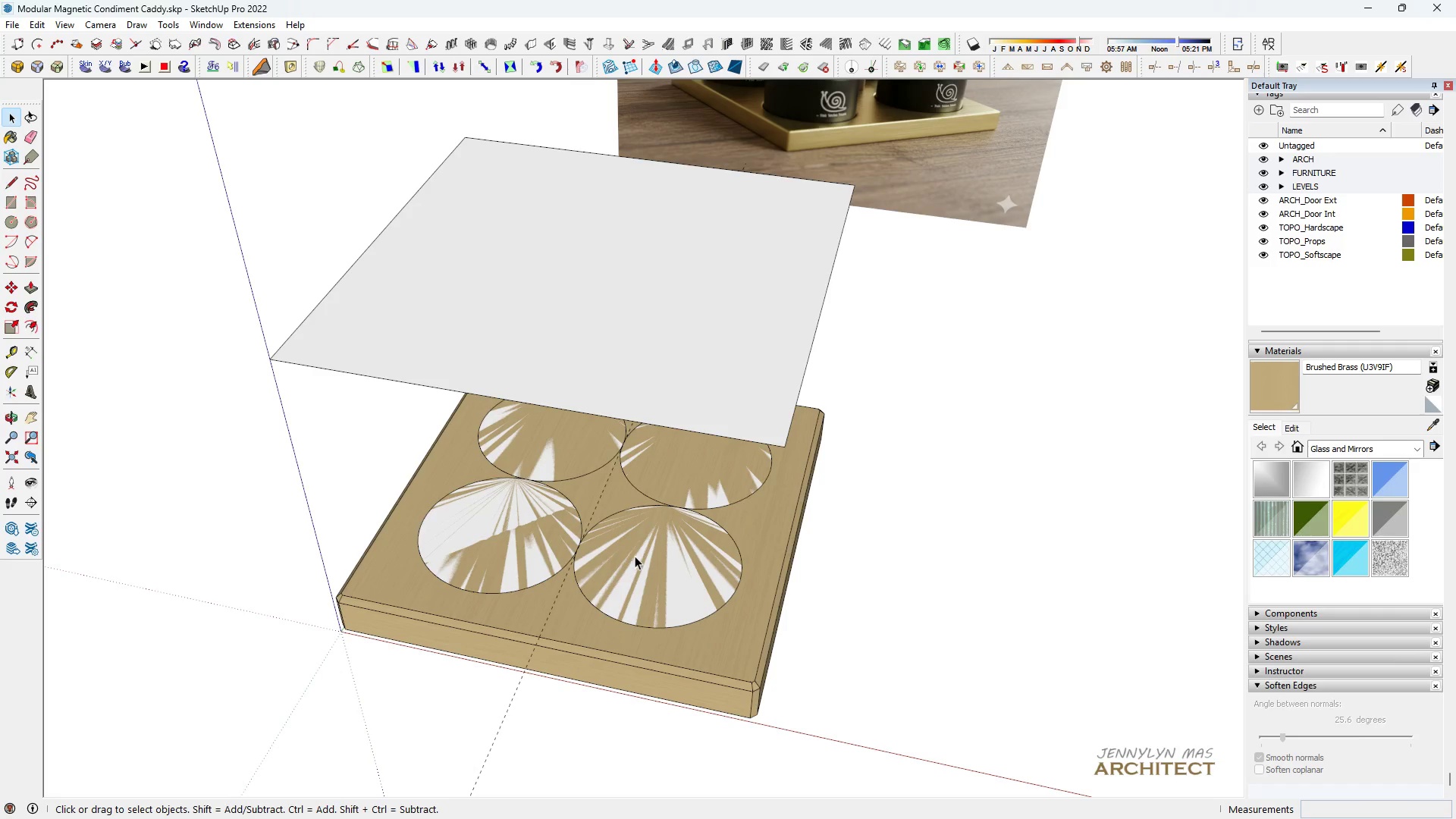 
hold_key(key=ControlLeft, duration=0.38)
 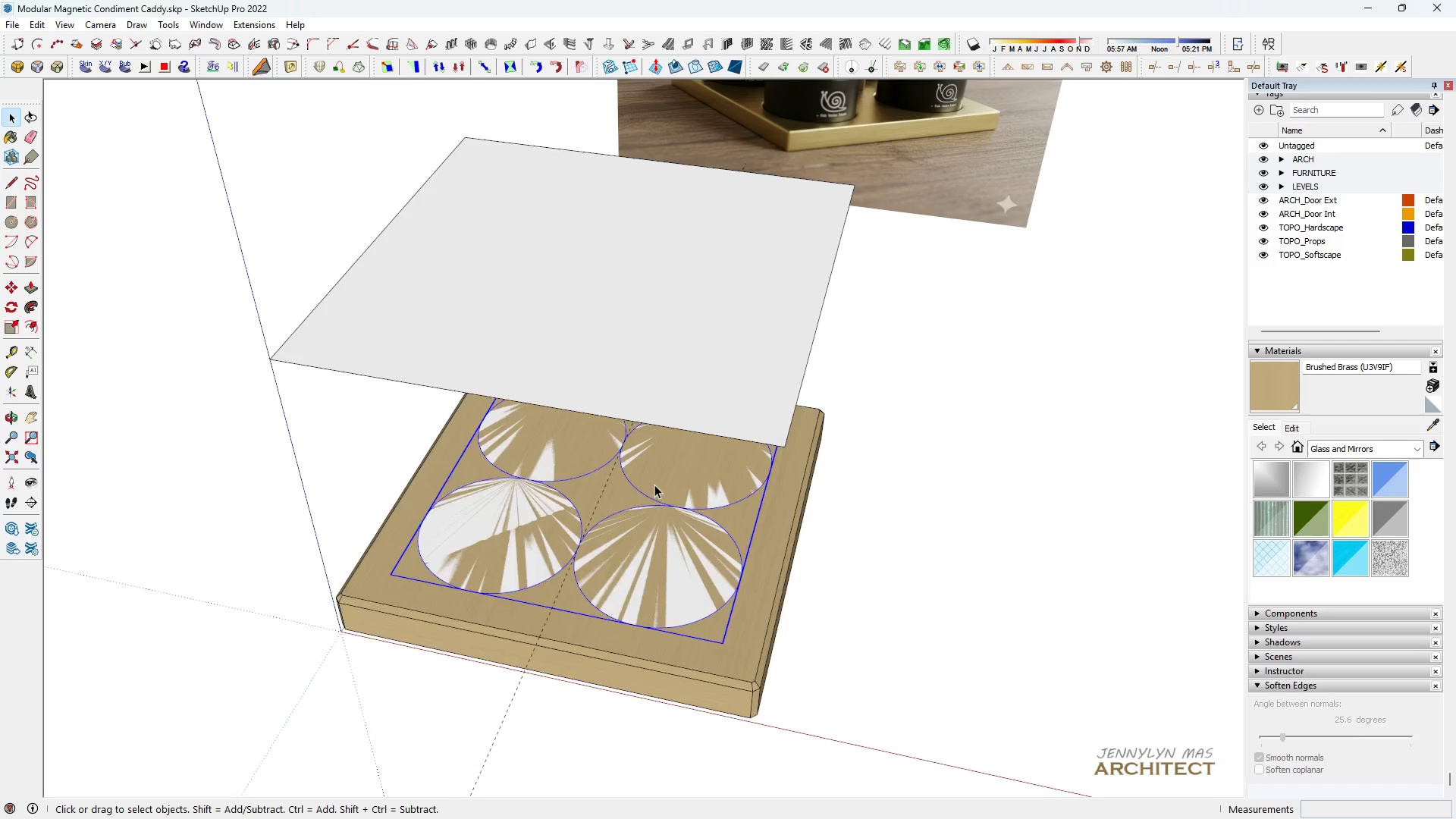 
double_click([654, 485])
 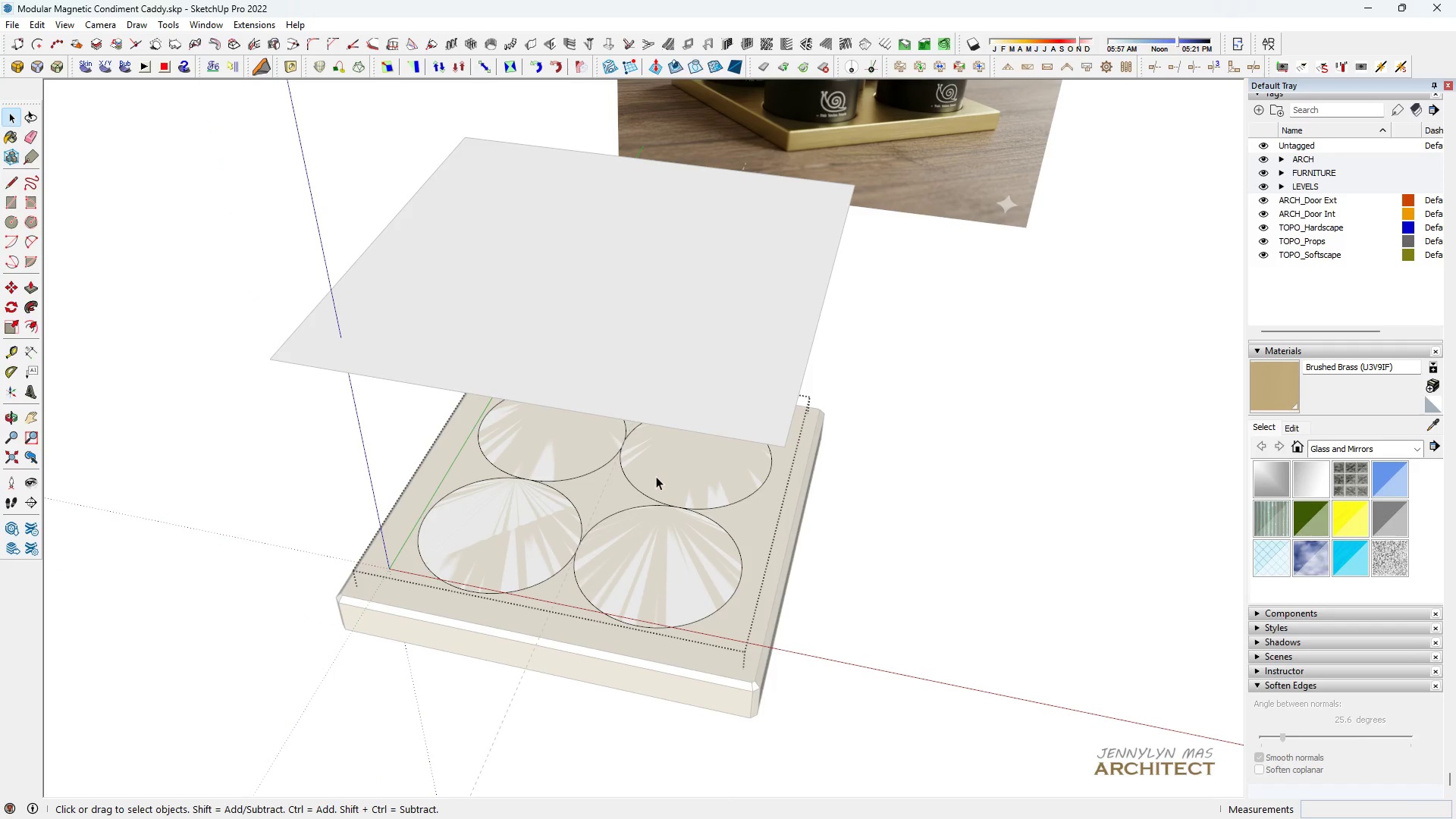 
triple_click([656, 476])
 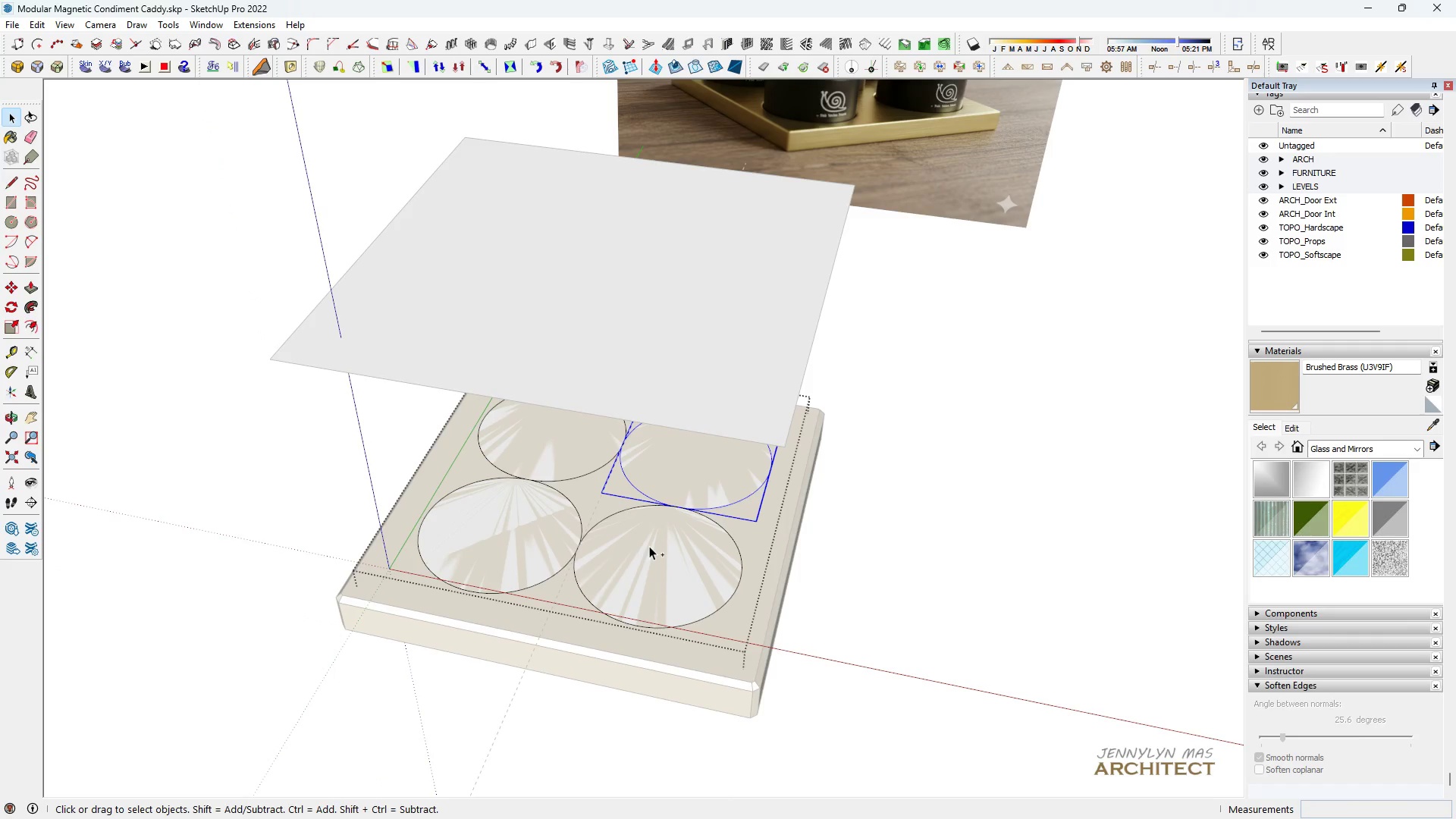 
hold_key(key=ControlLeft, duration=0.42)
left_click([649, 546])
 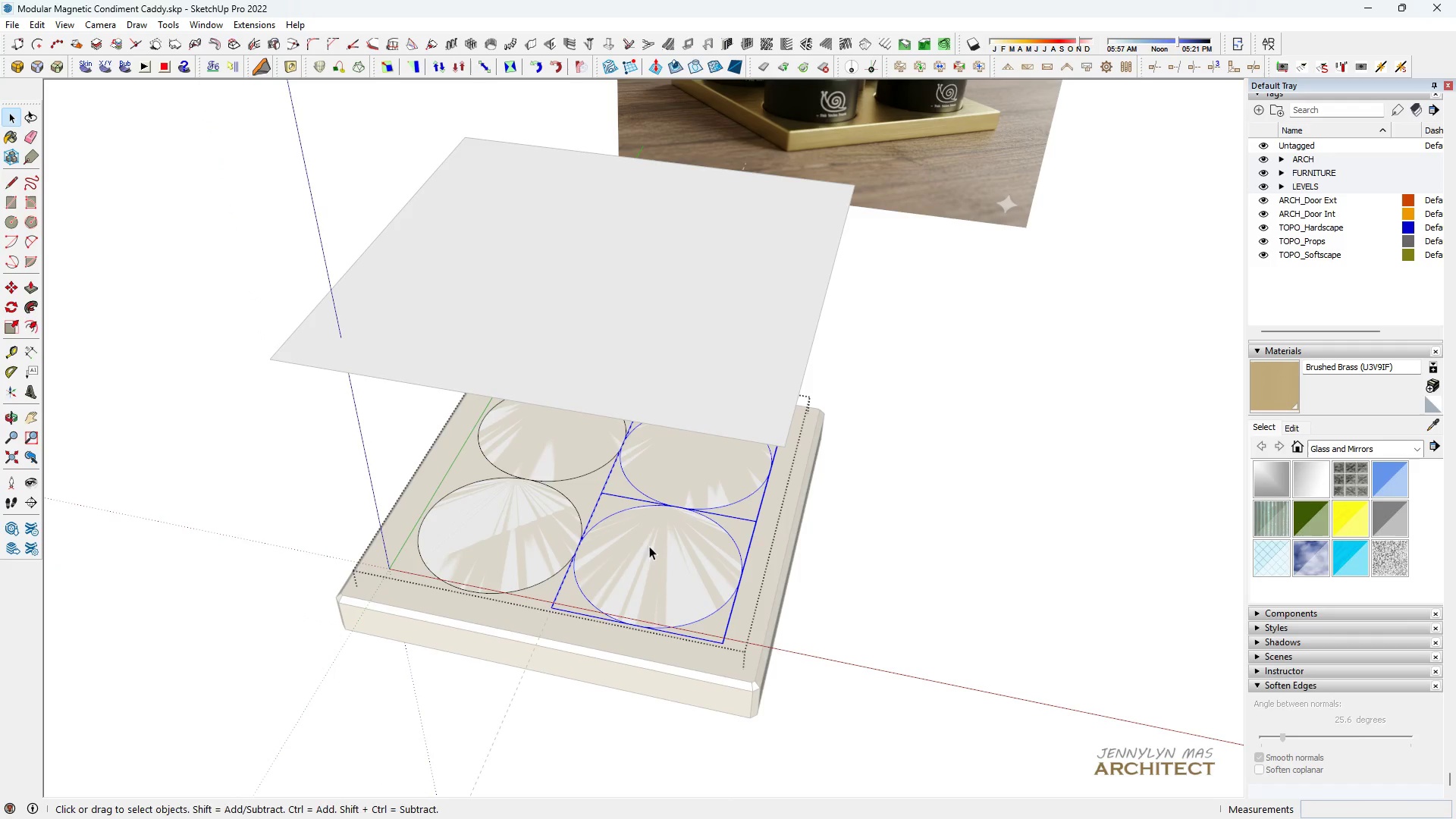 
key(Space)
 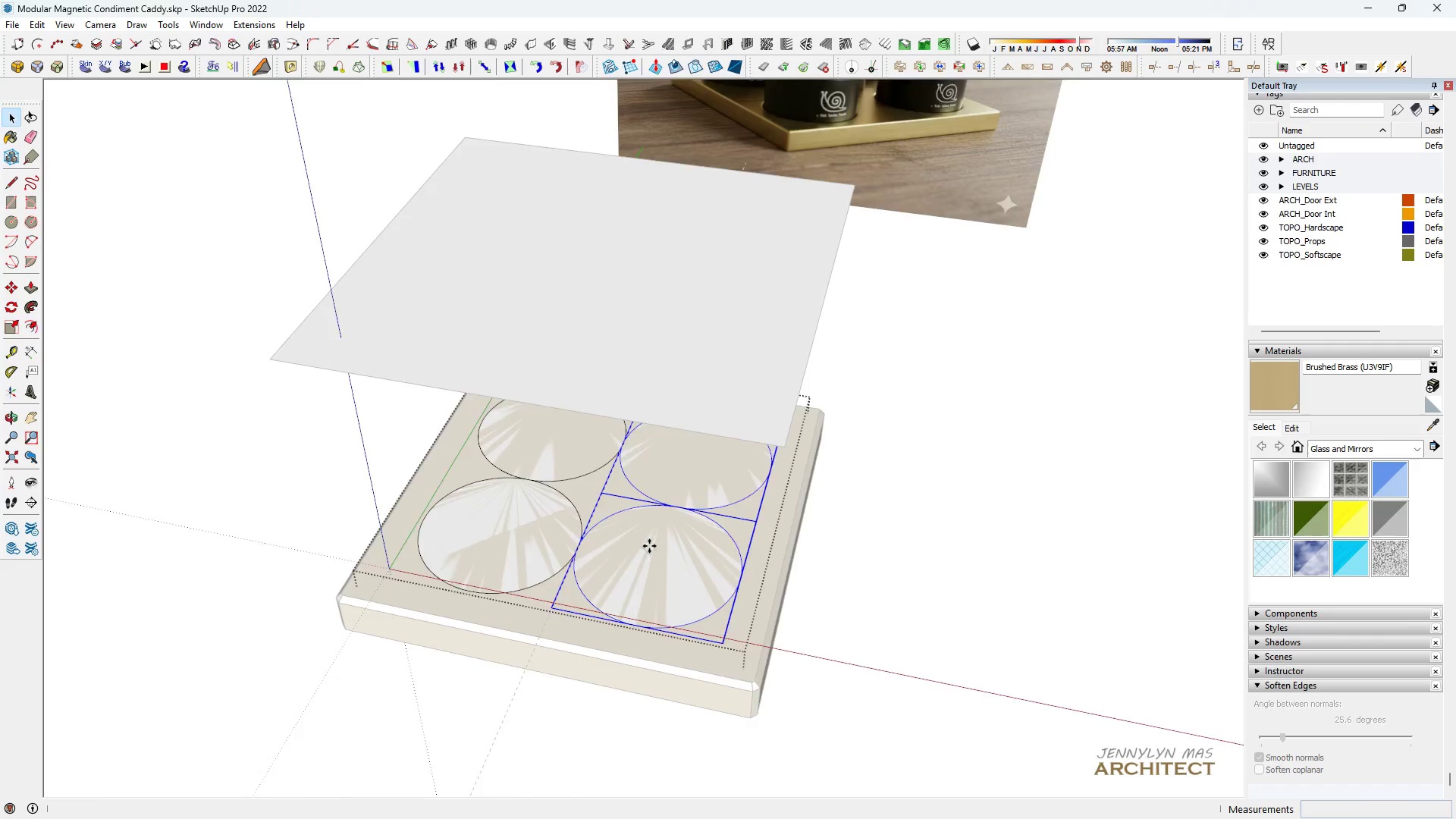 
key(M)
 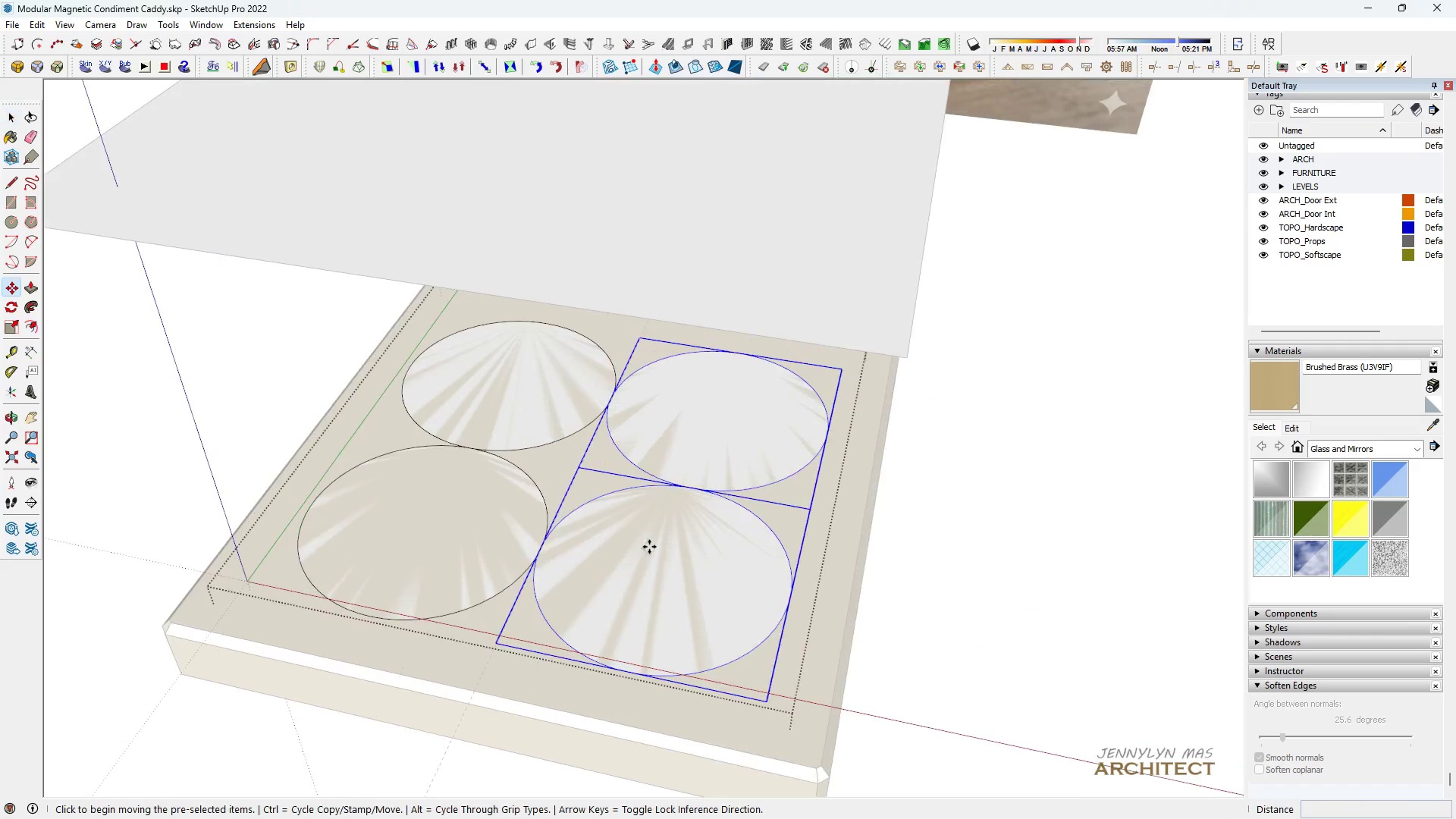 
left_click([645, 546])
 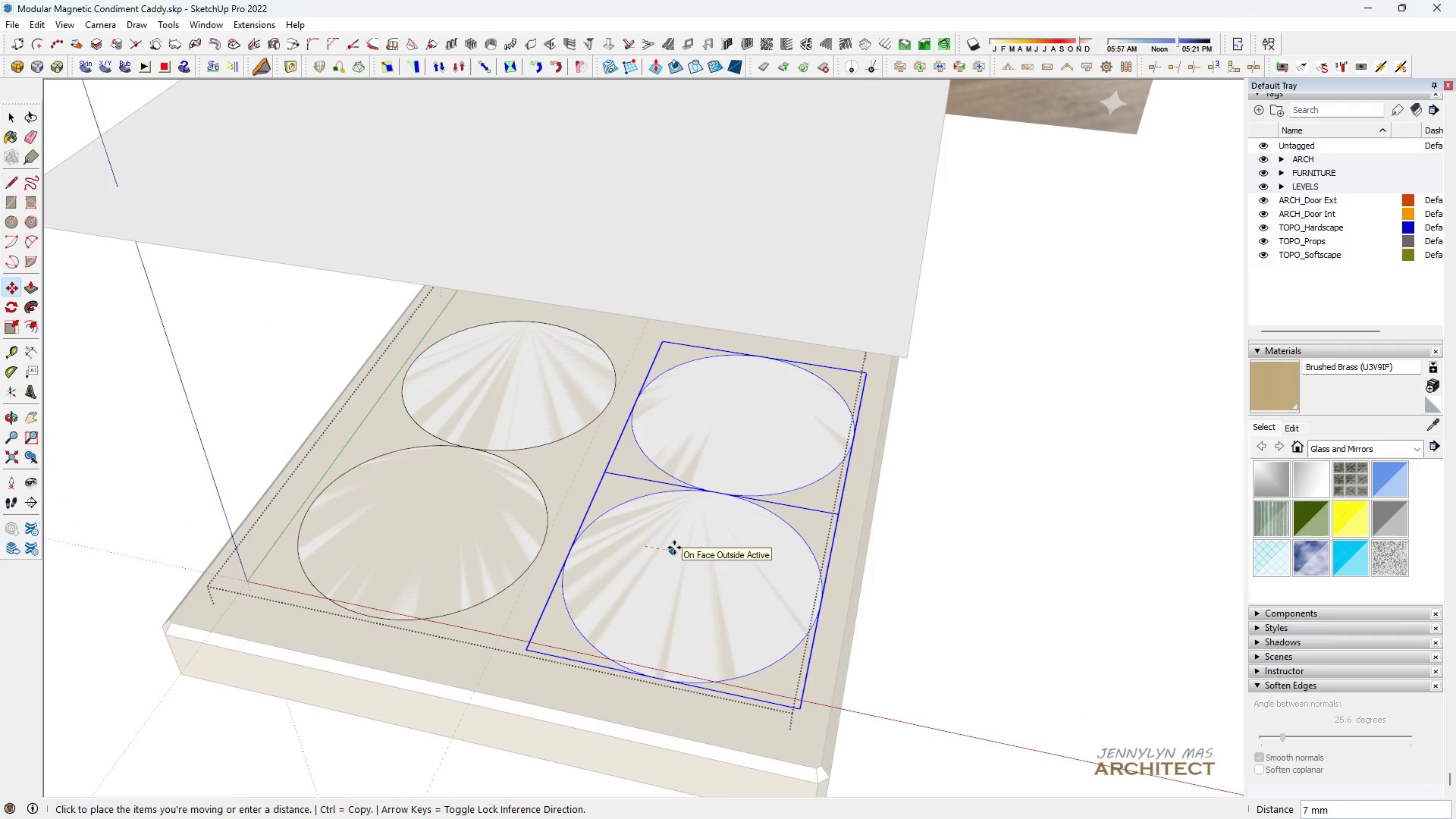 
scroll: coordinate [649, 546], scroll_direction: up, amount: 4.0
 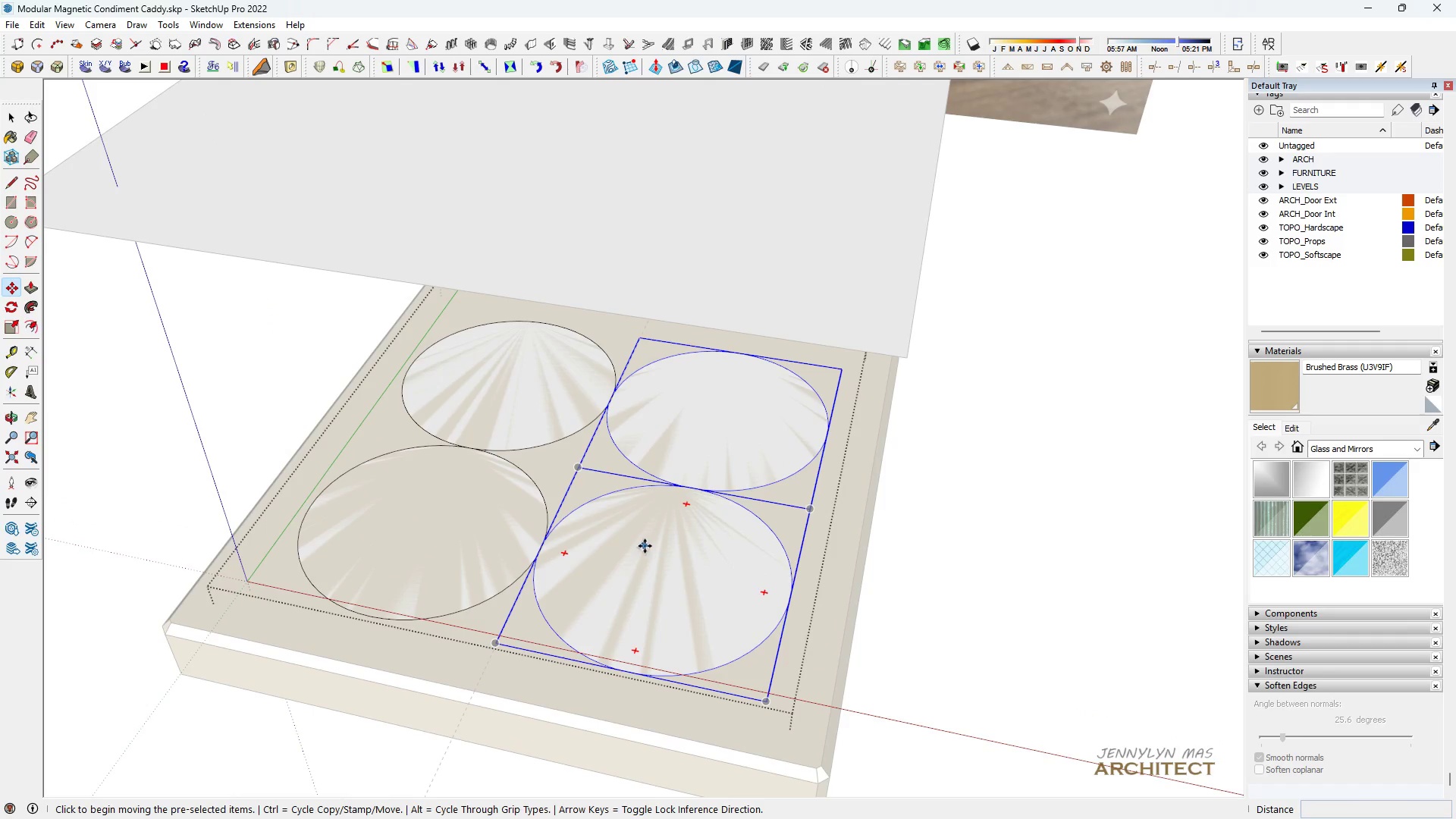 
key(9)
 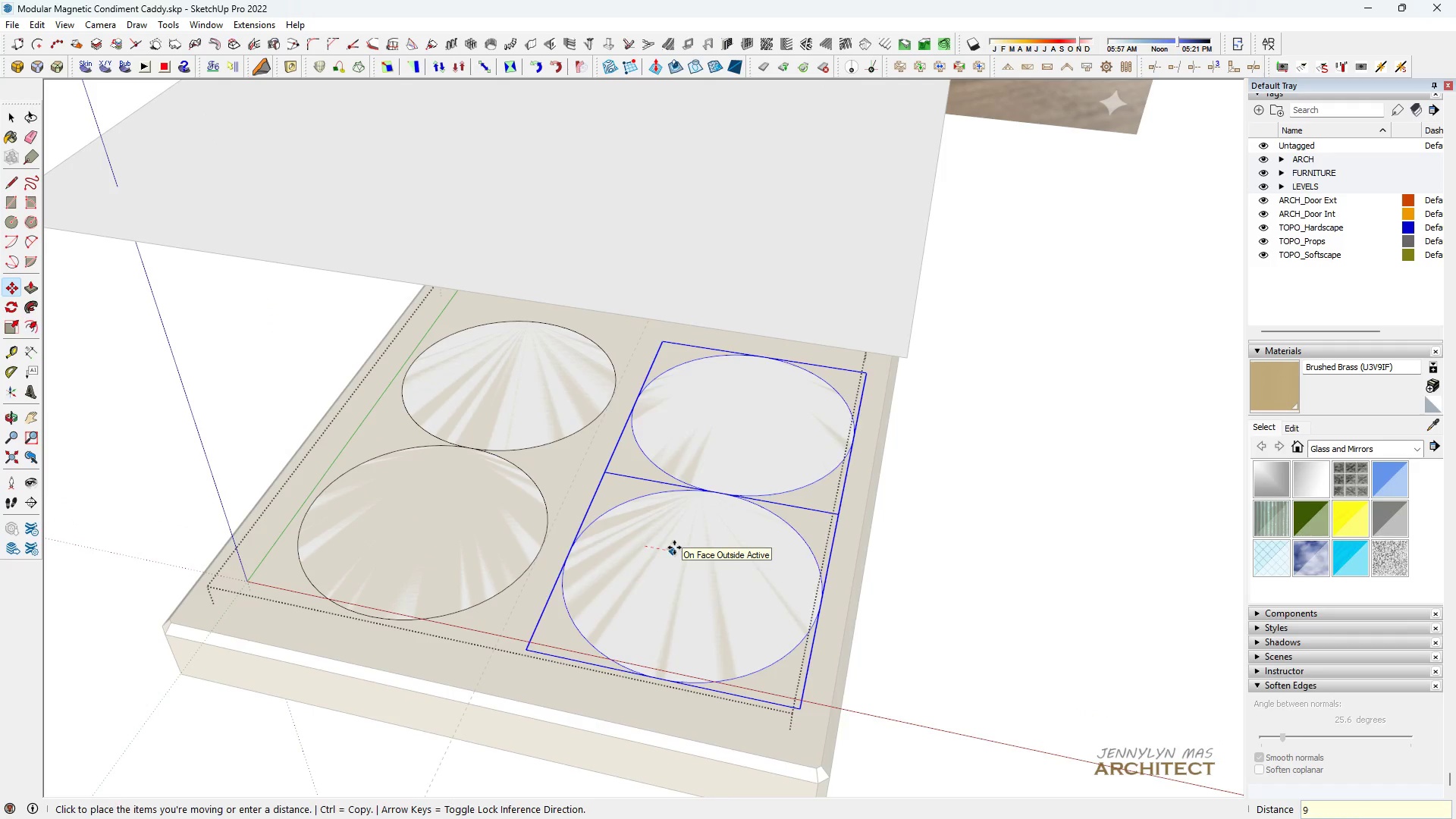 
key(Enter)
 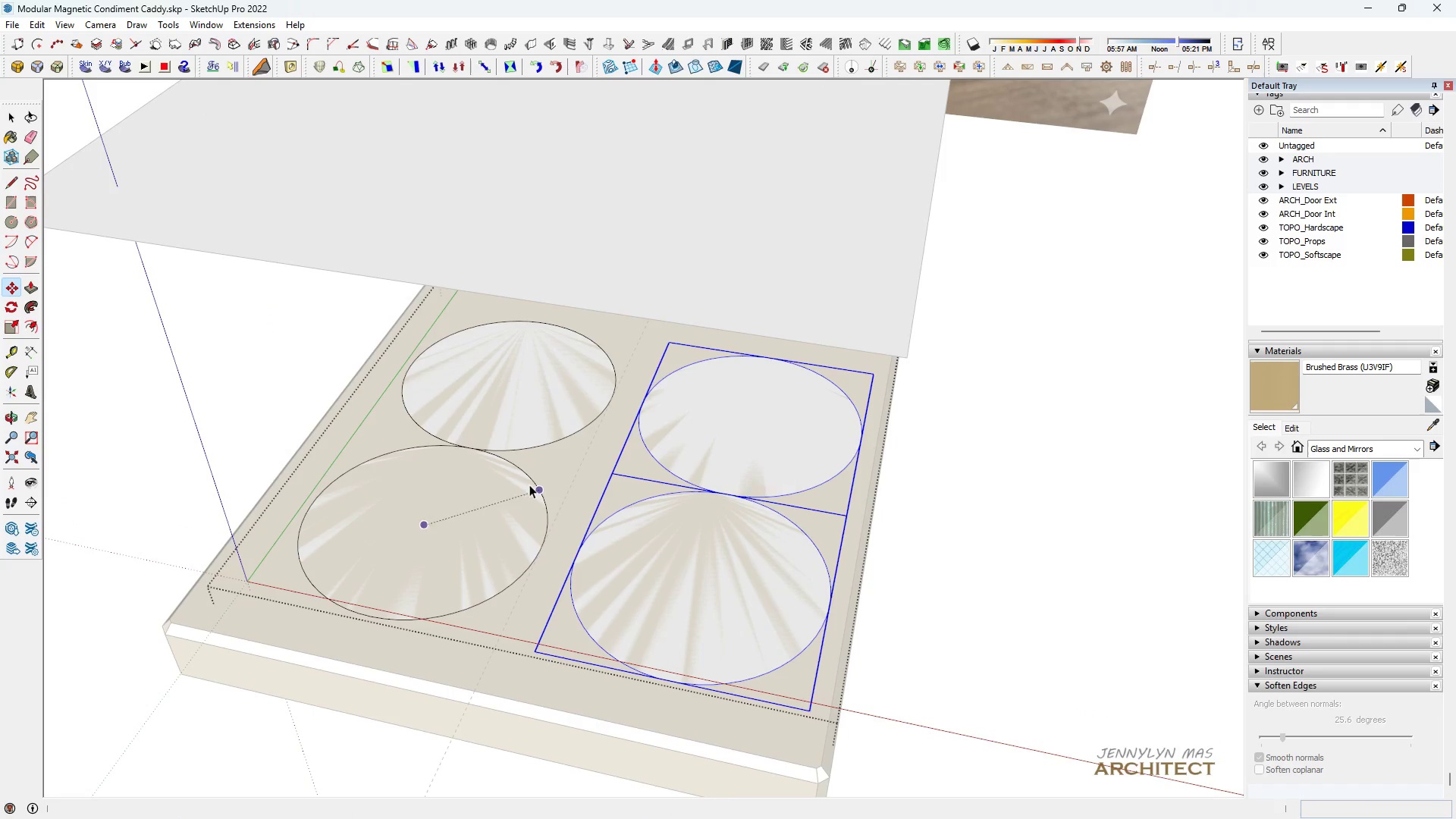 
key(Space)
 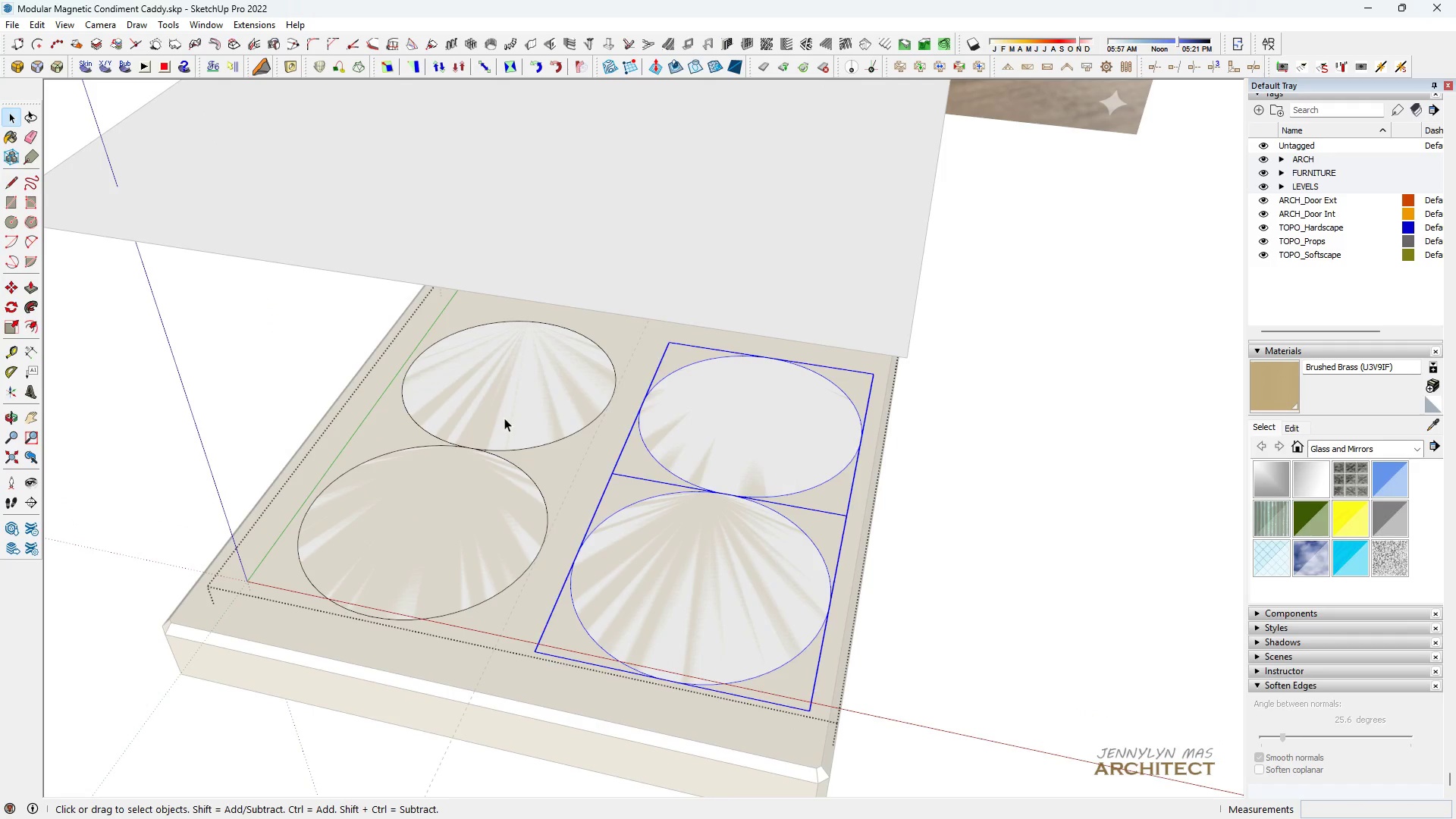 
left_click([504, 418])
 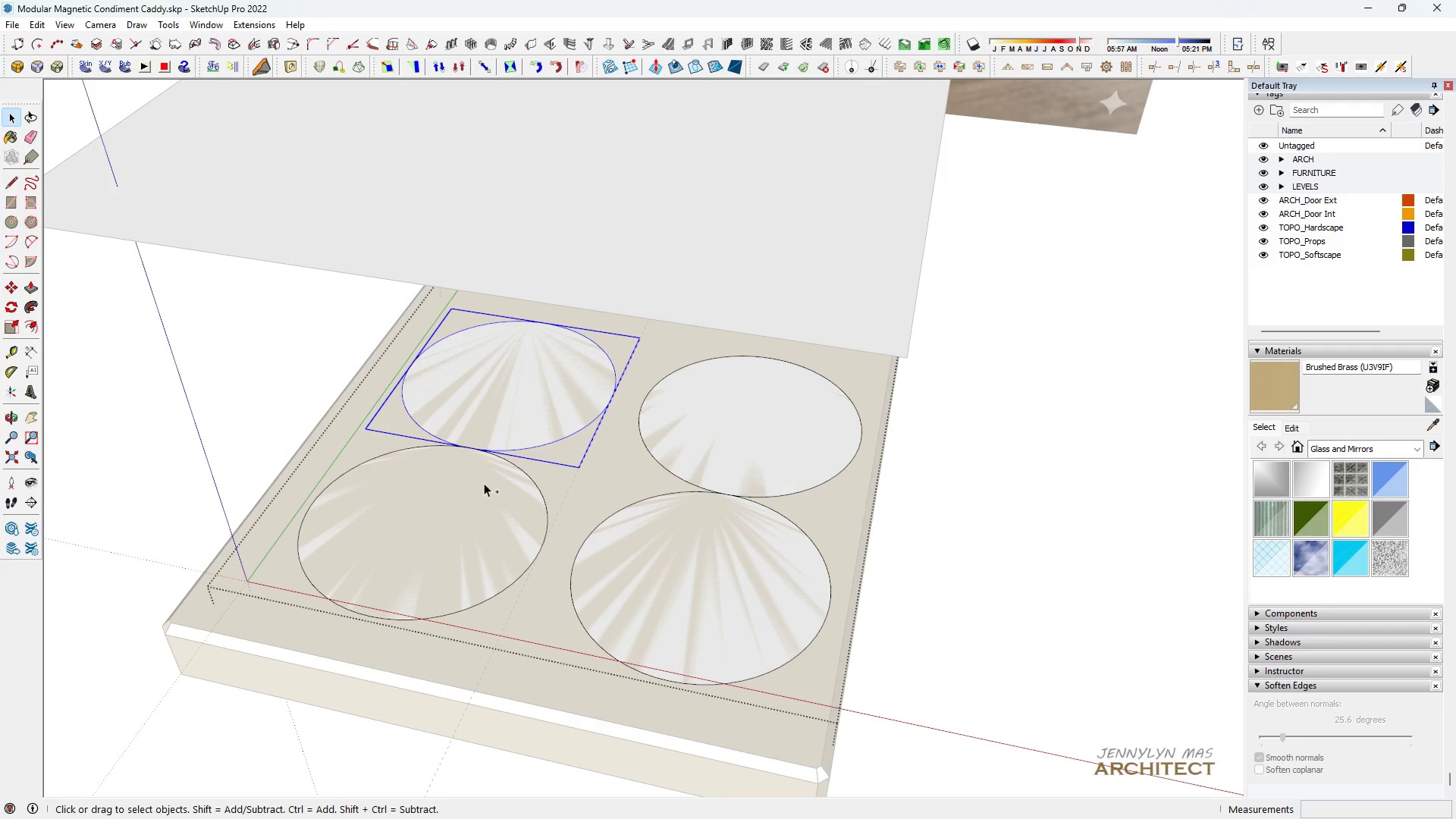 
hold_key(key=ControlLeft, duration=0.39)
double_click([484, 484])
 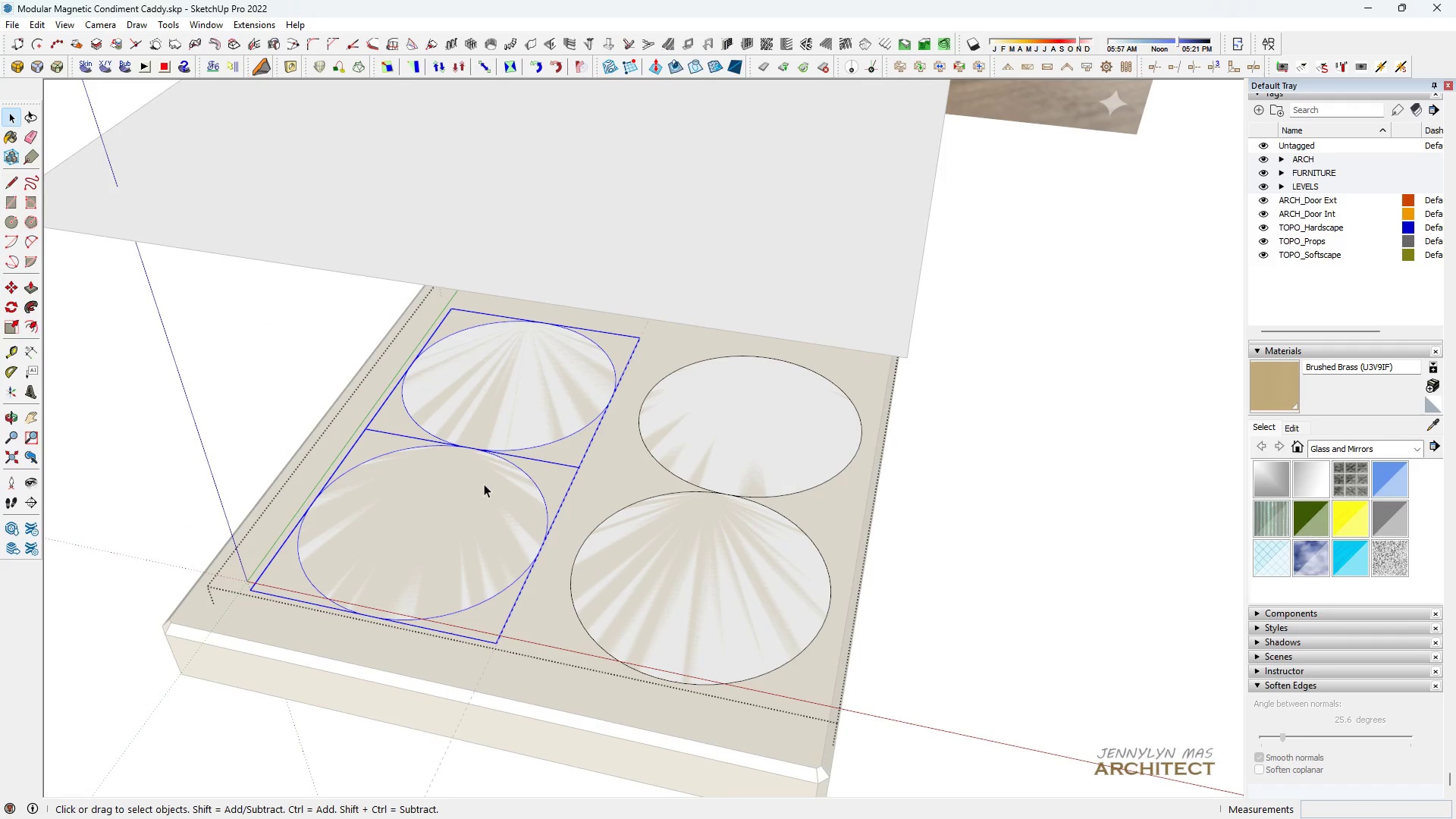 
key(Space)
 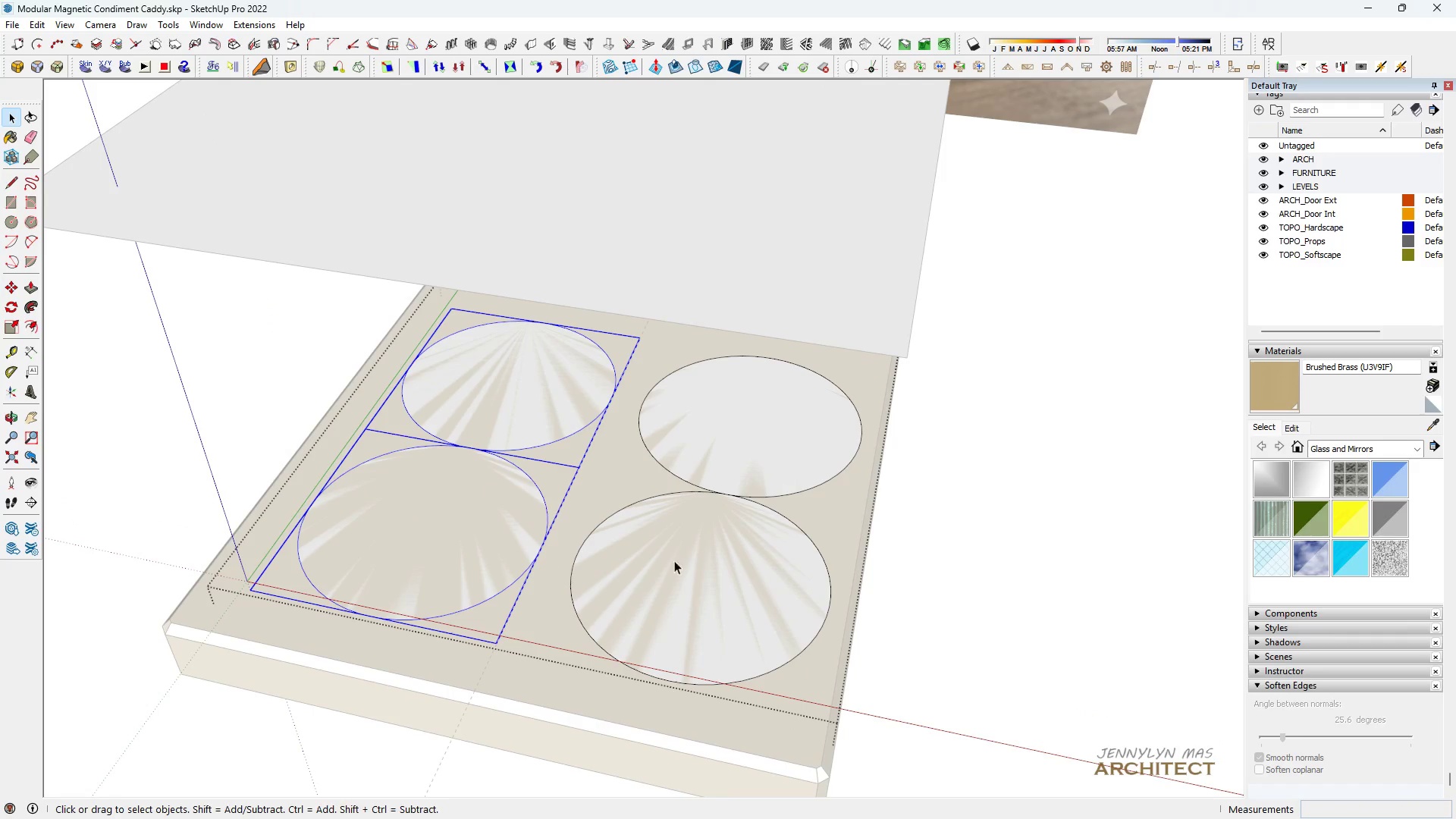 
key(M)
 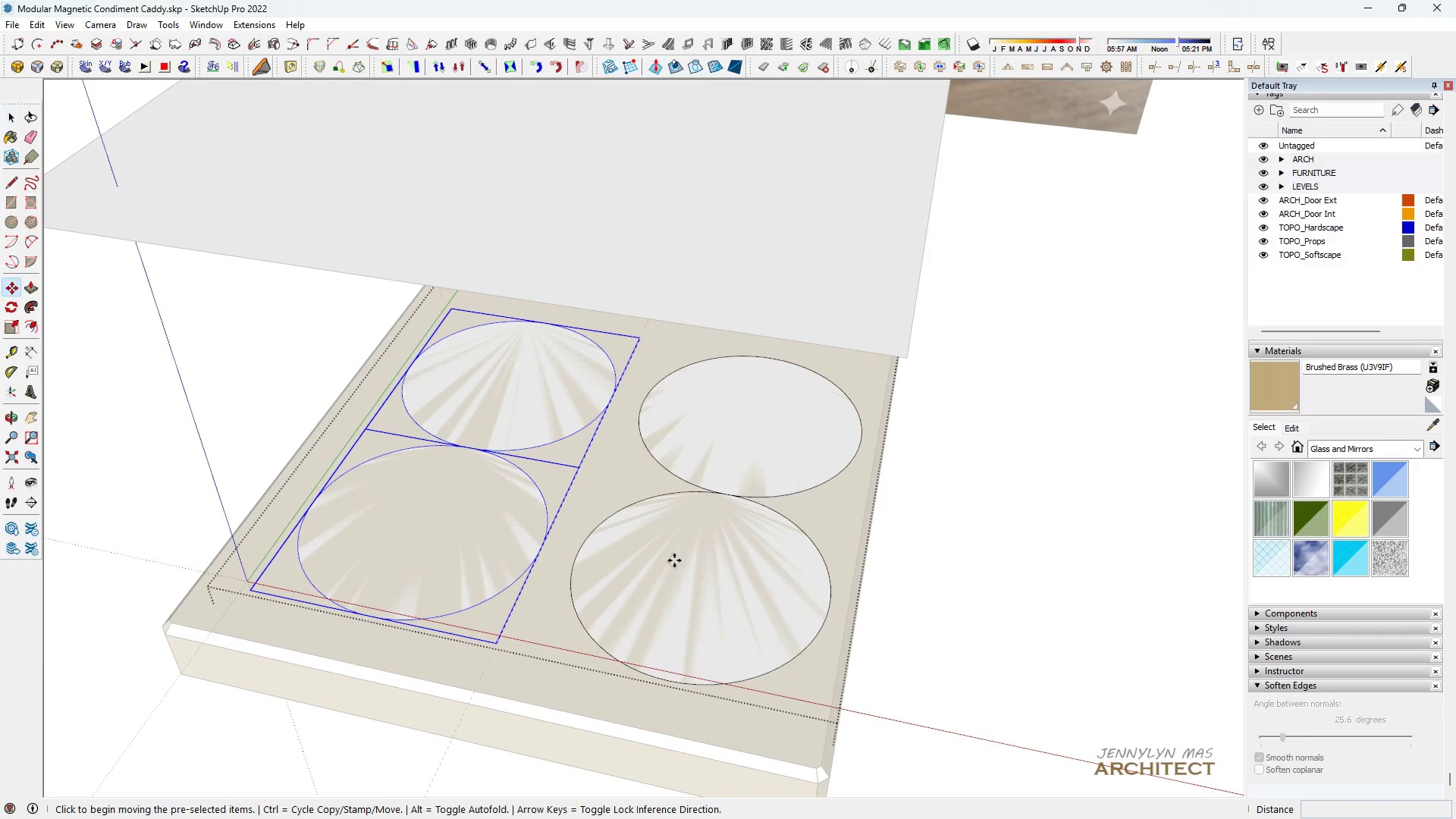 
left_click([695, 561])
 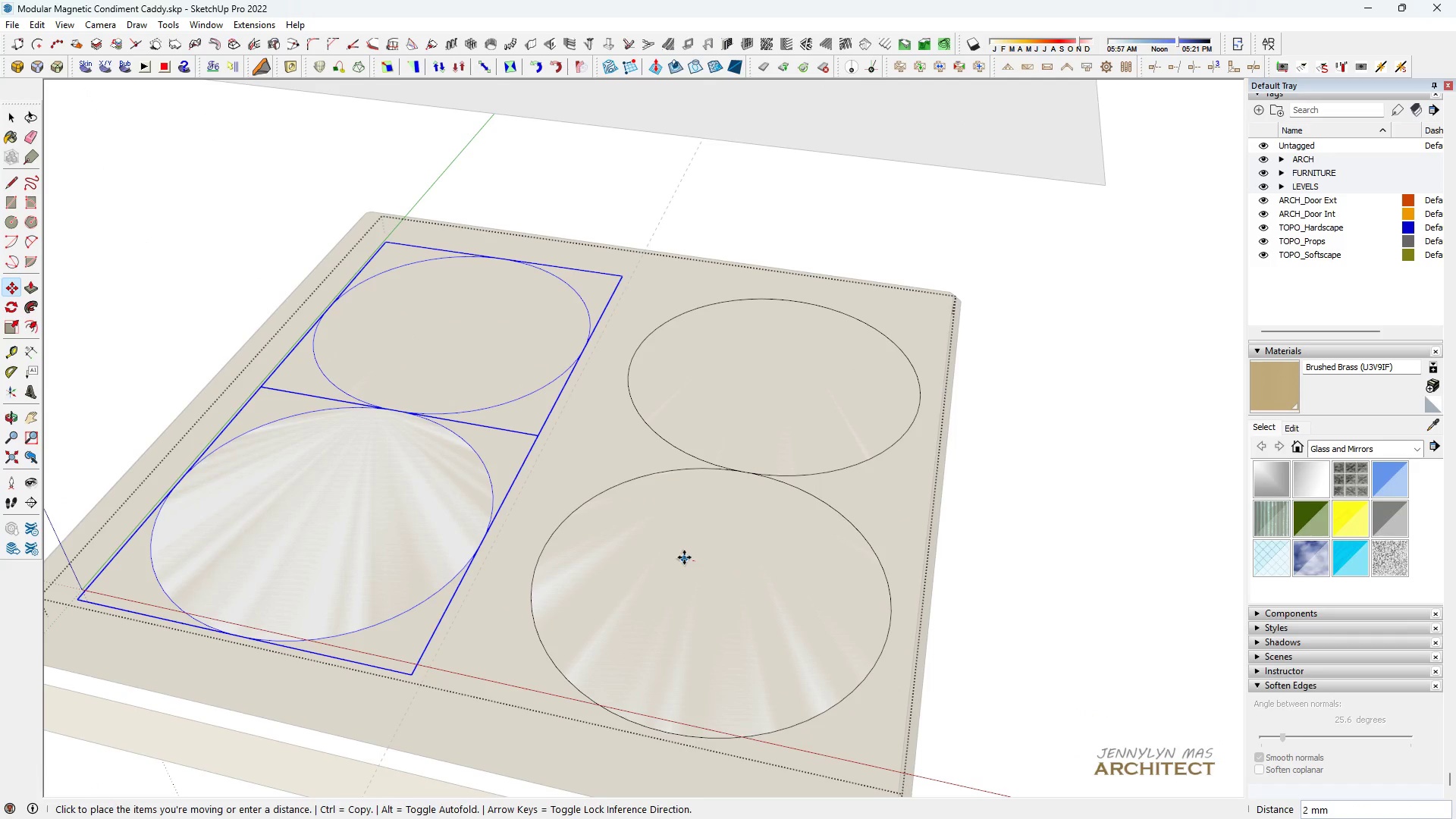 
scroll: coordinate [674, 560], scroll_direction: up, amount: 3.0
 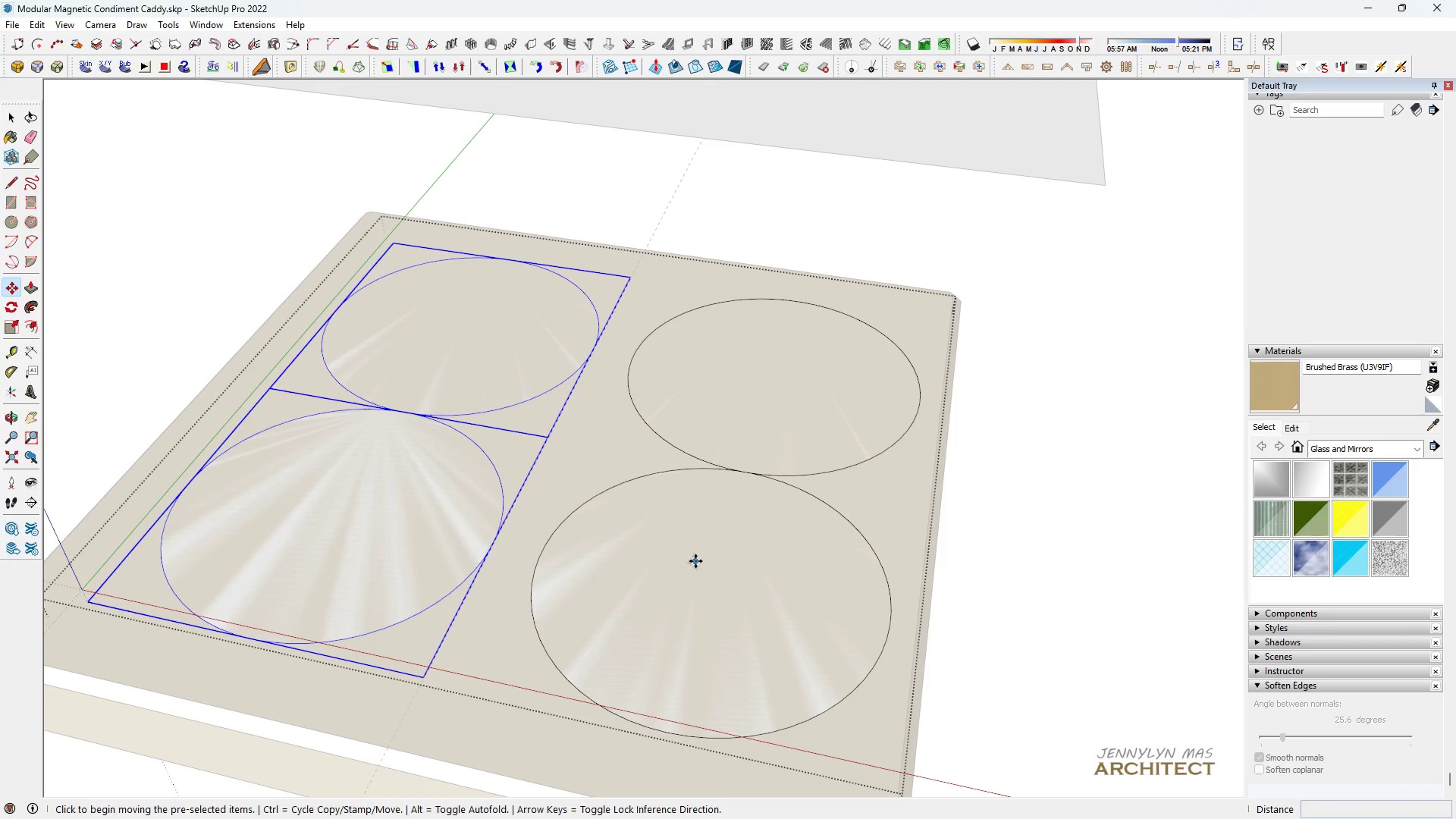 
key(9)
 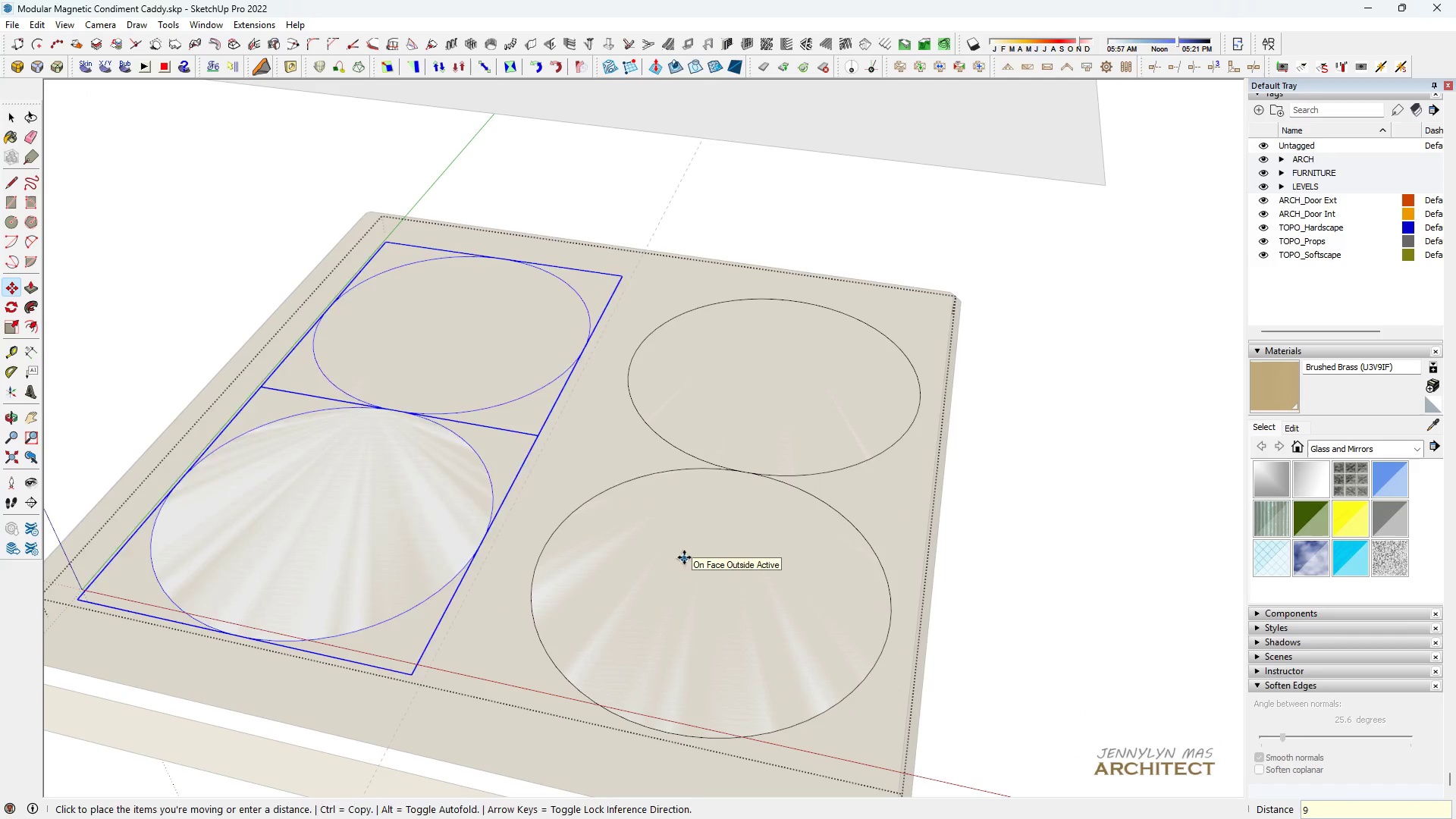 
key(Enter)
 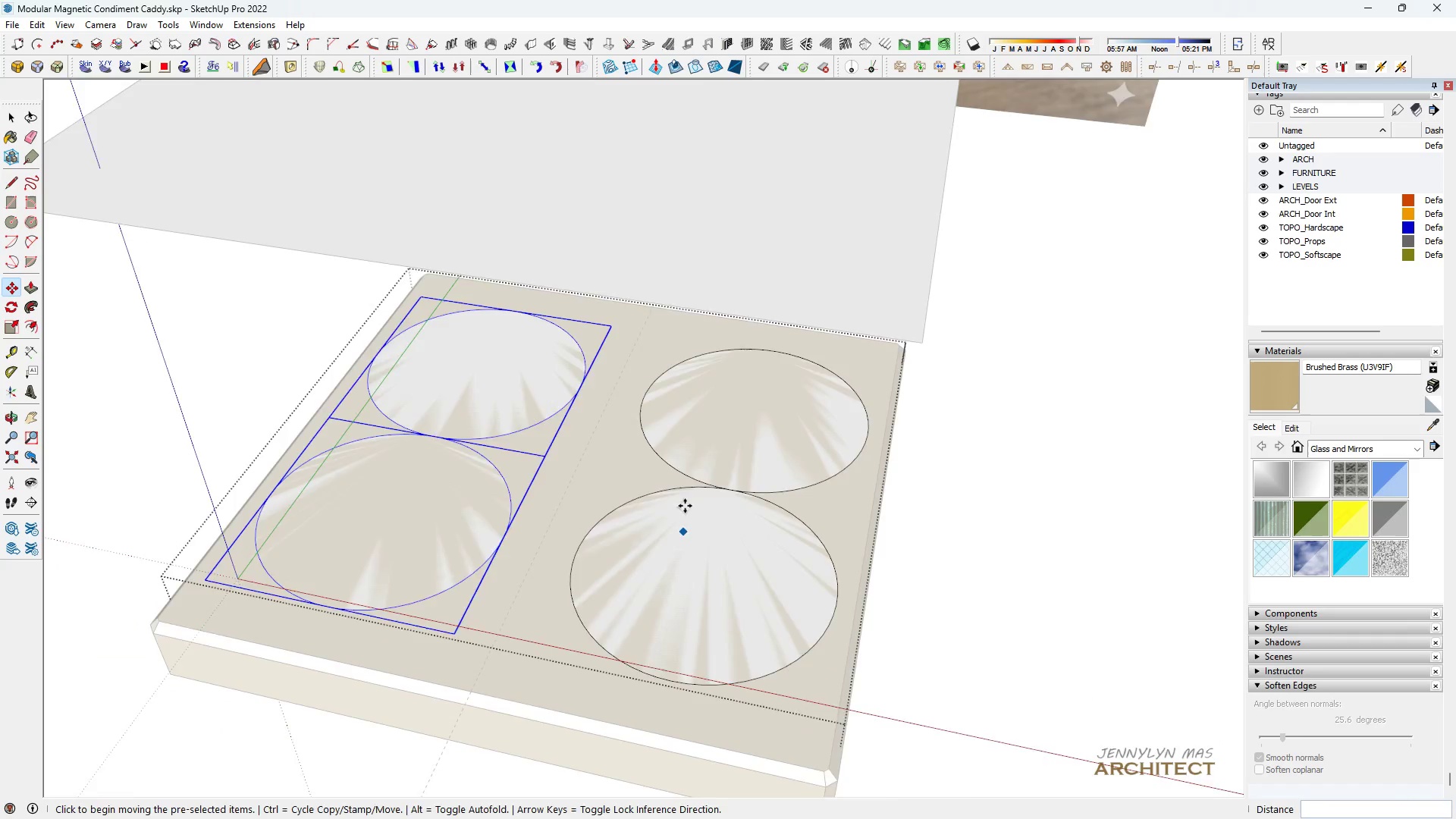 
key(Space)
 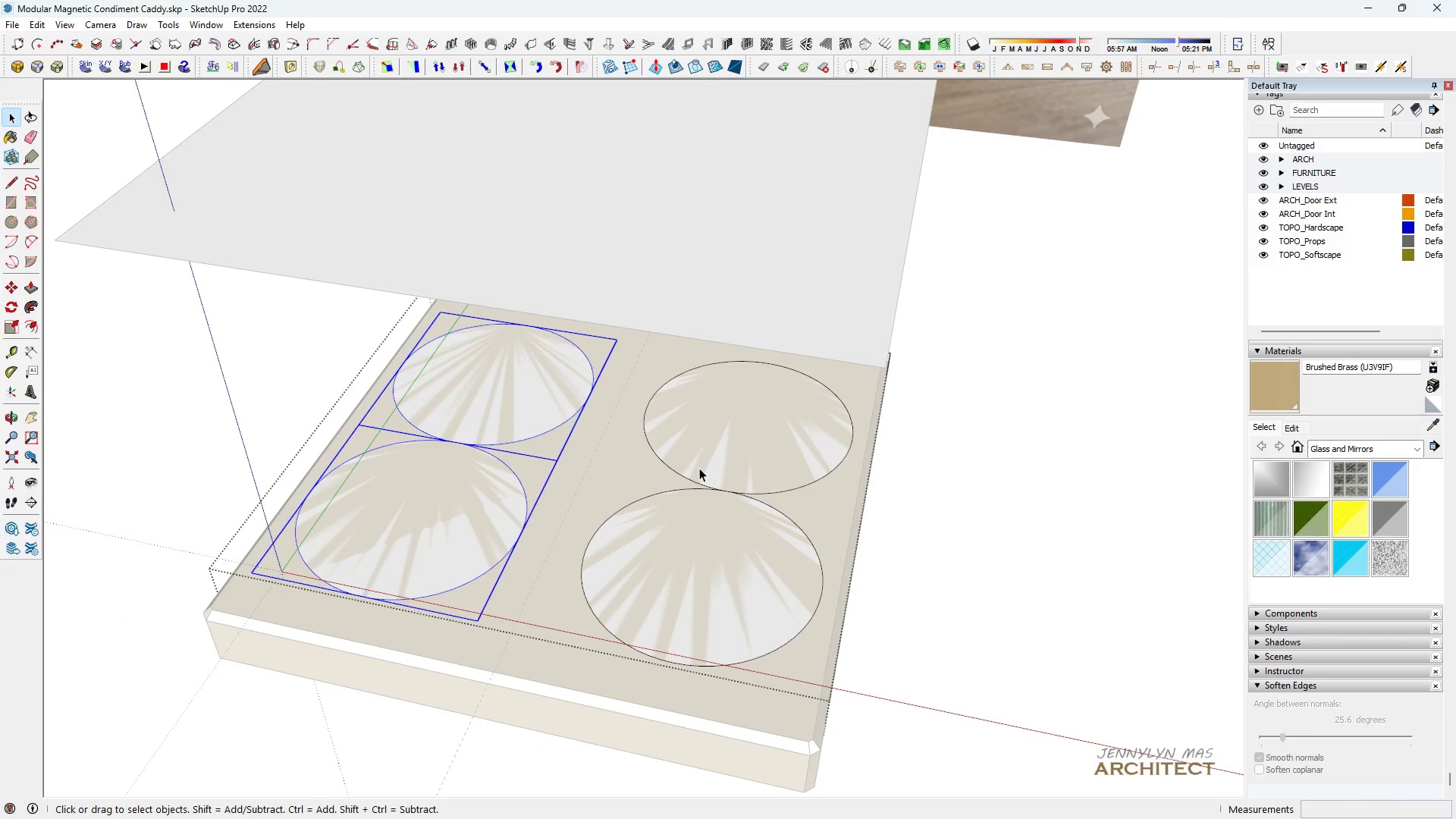 
left_click([699, 468])
 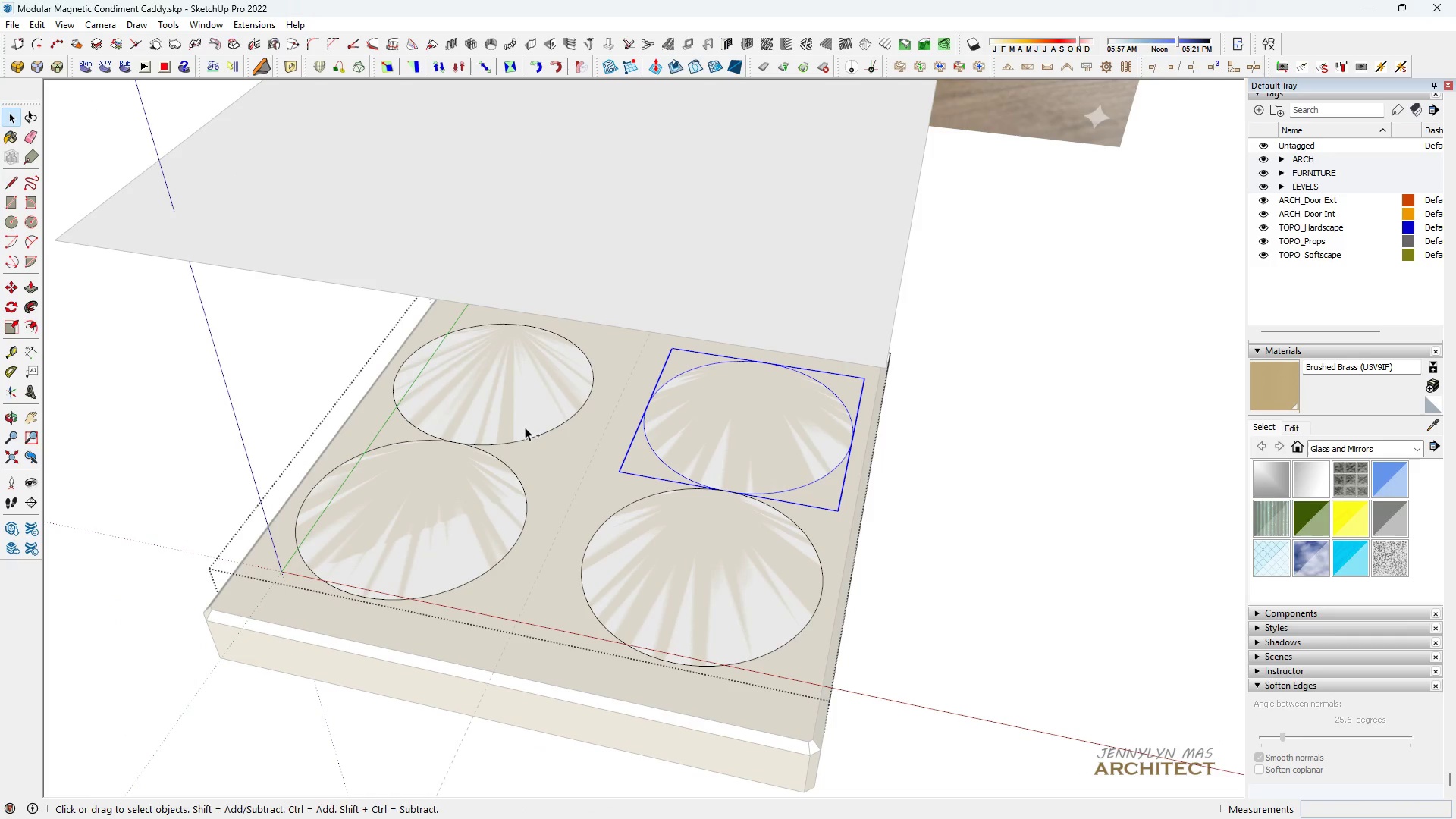 
scroll: coordinate [685, 506], scroll_direction: down, amount: 4.0
 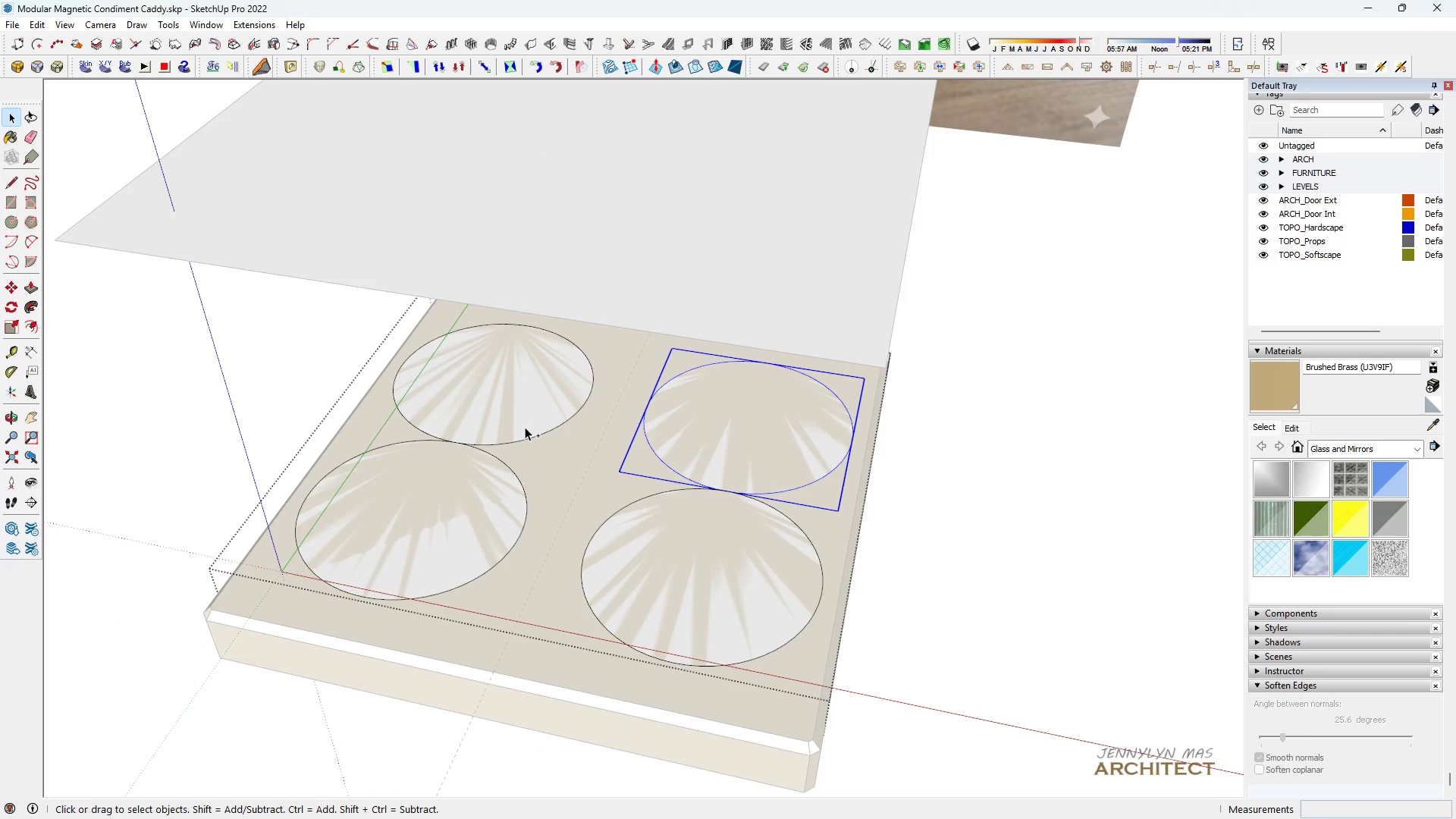 
hold_key(key=ControlLeft, duration=0.52)
left_click([522, 422])
 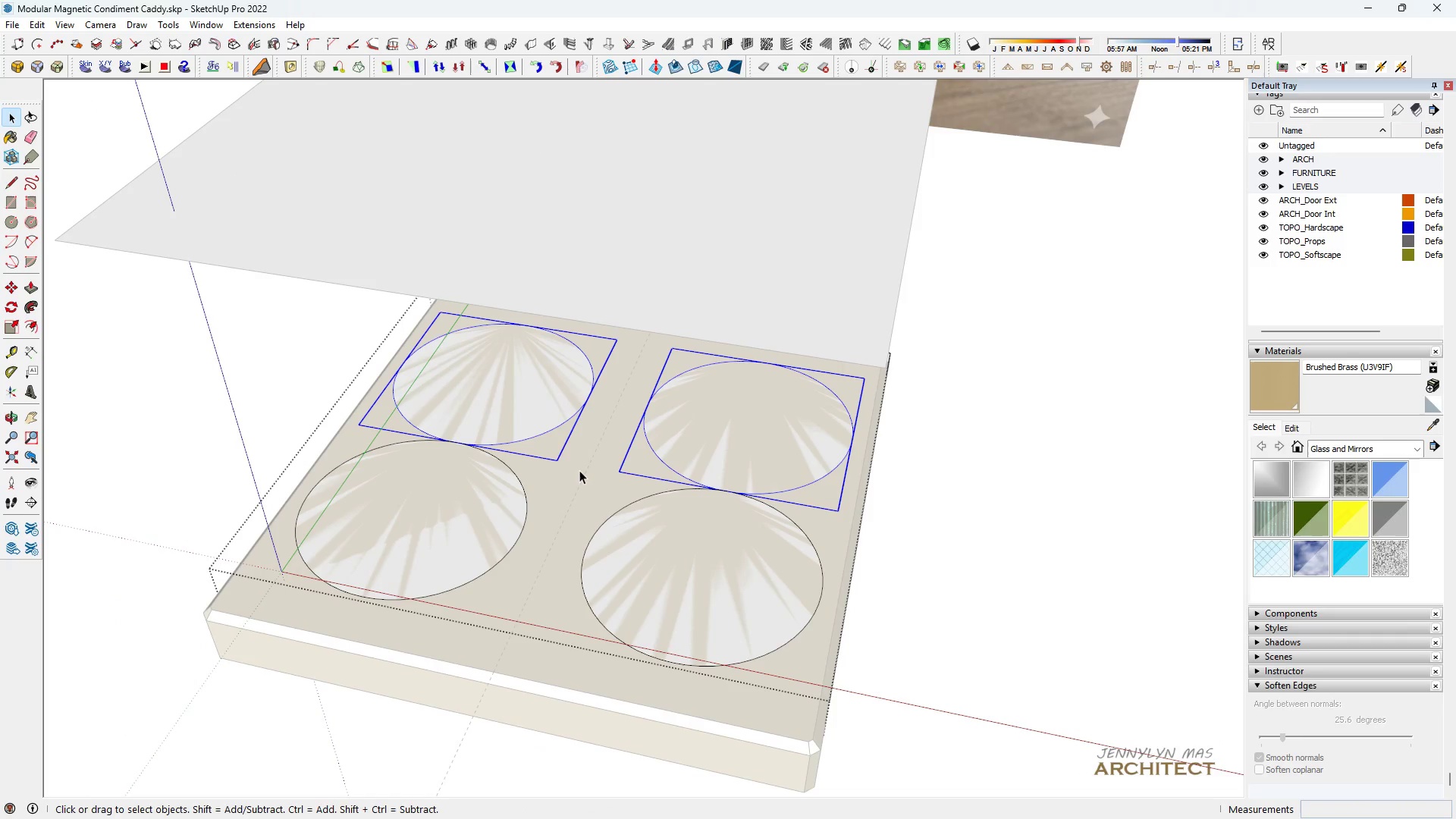 
key(Space)
 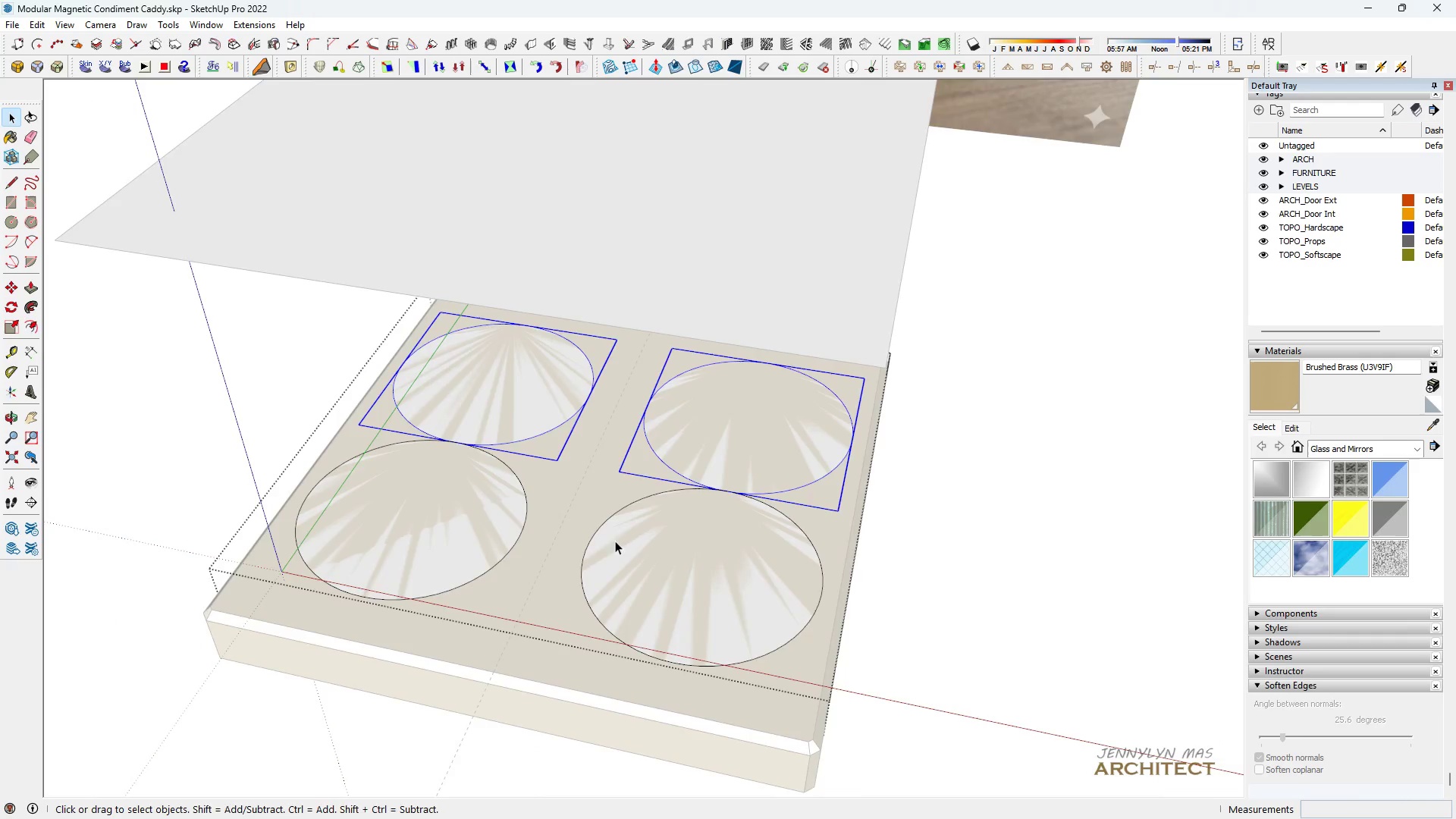 
key(M)
 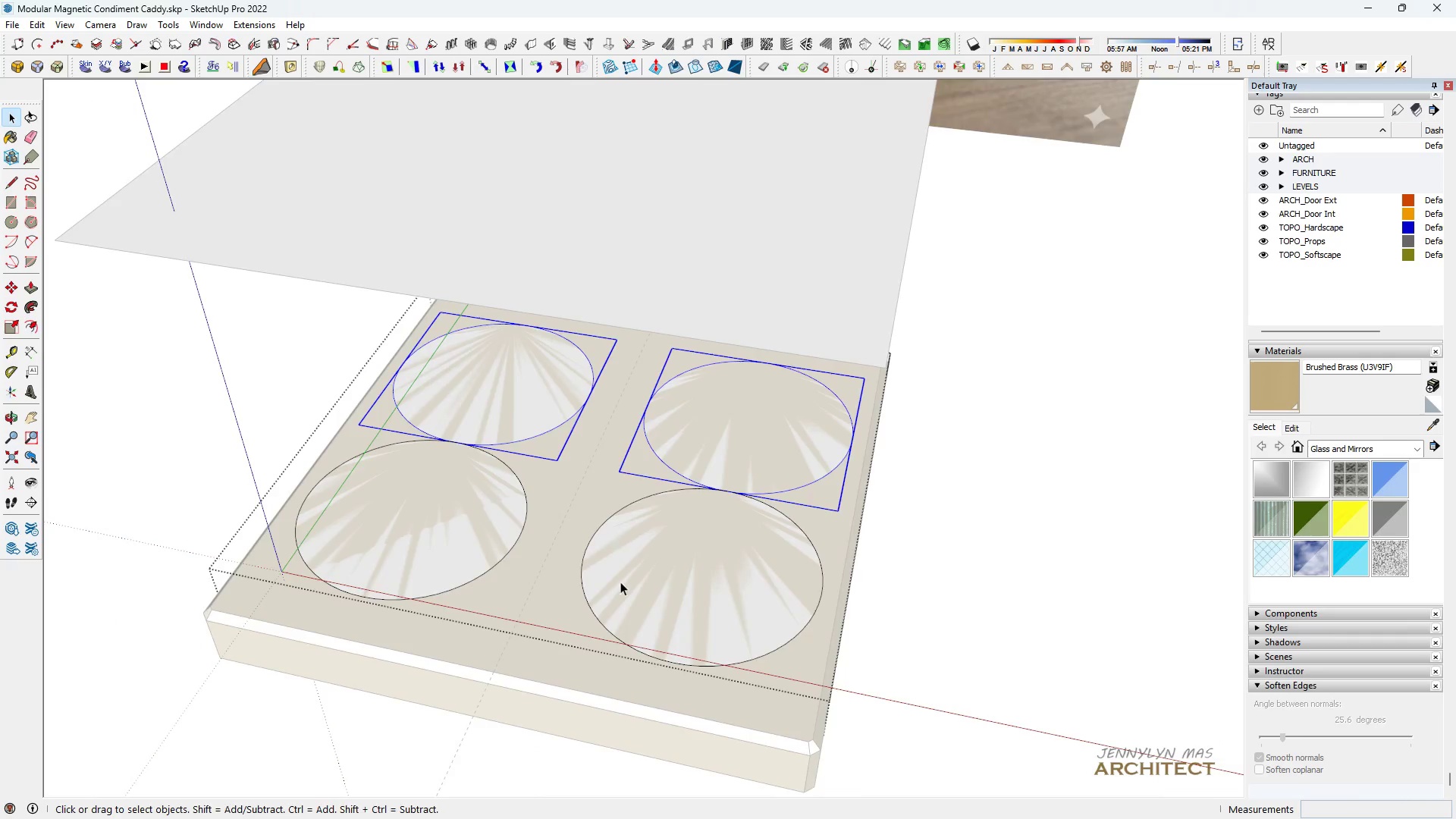 
left_click([619, 583])
 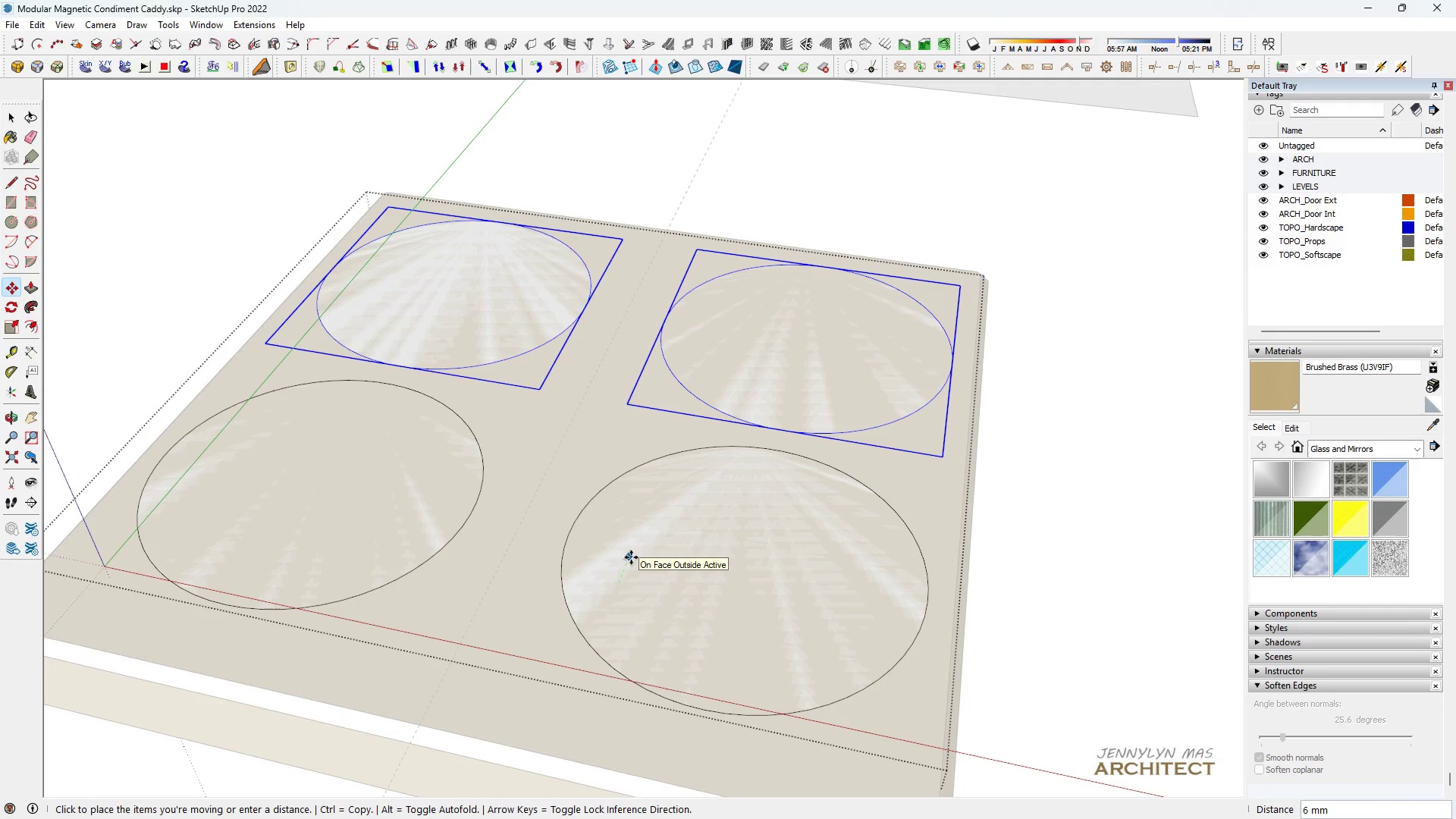 
scroll: coordinate [620, 585], scroll_direction: up, amount: 4.0
 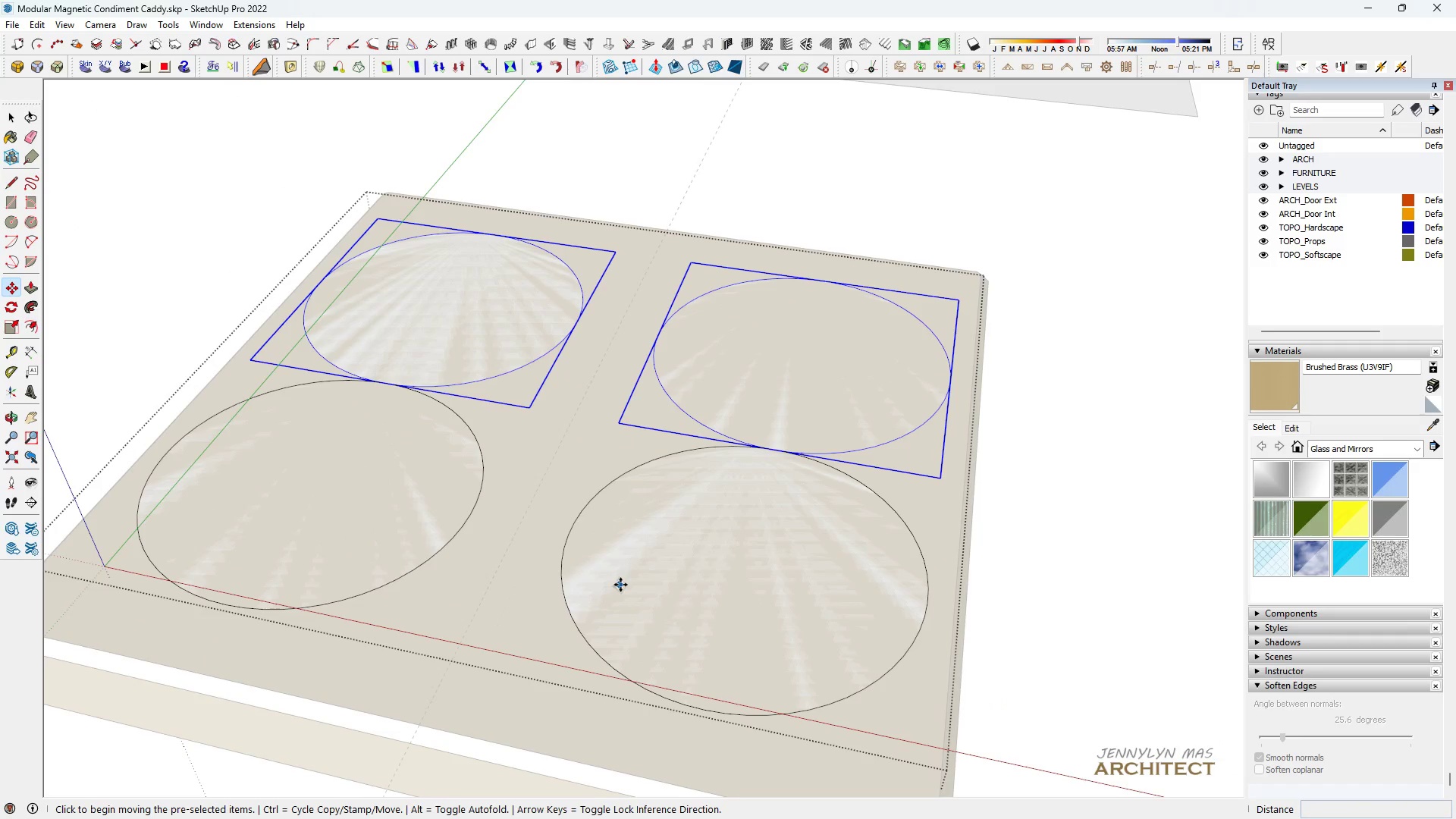 
key(9)
 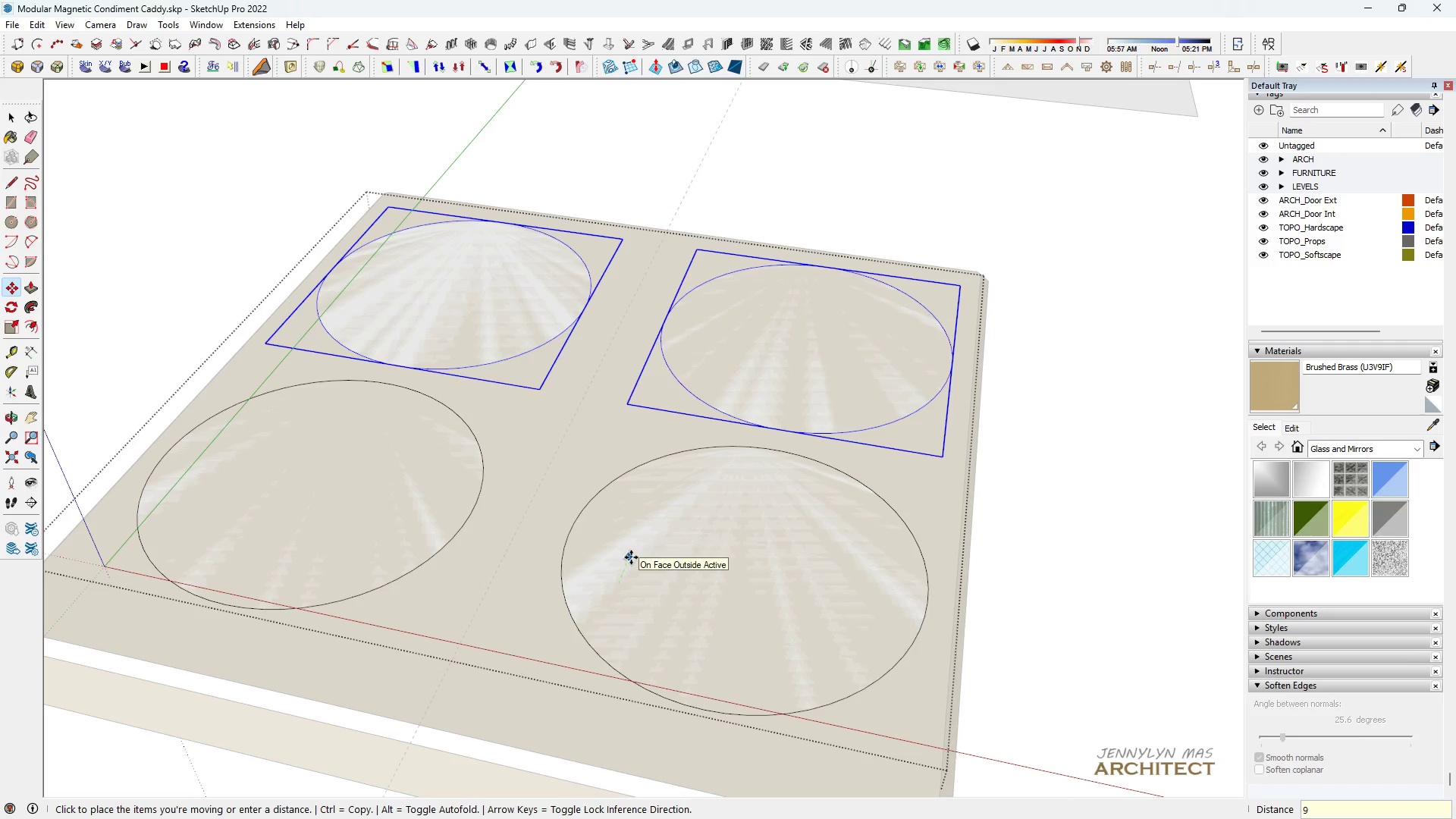 
key(Enter)
 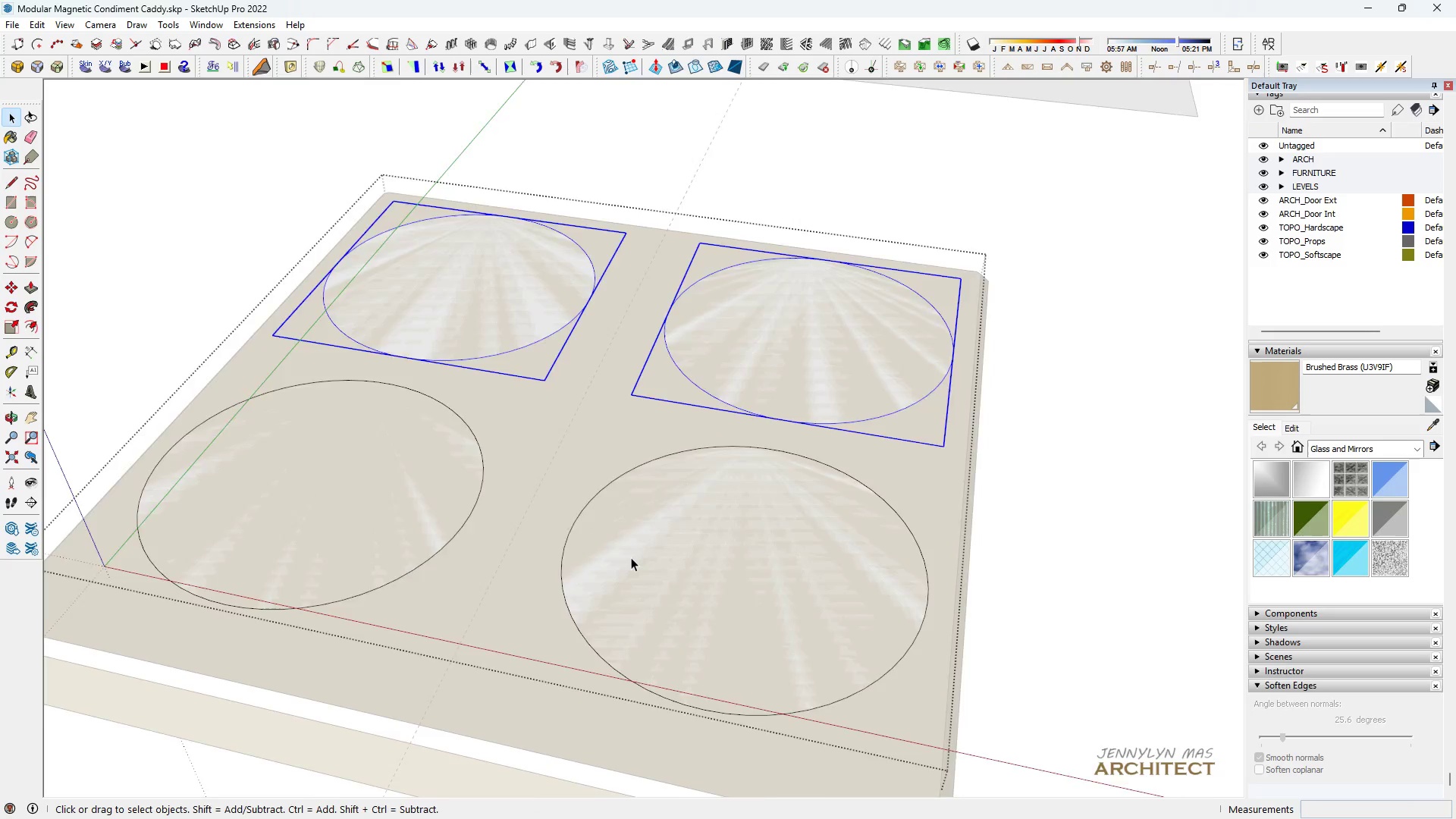 
key(Space)
 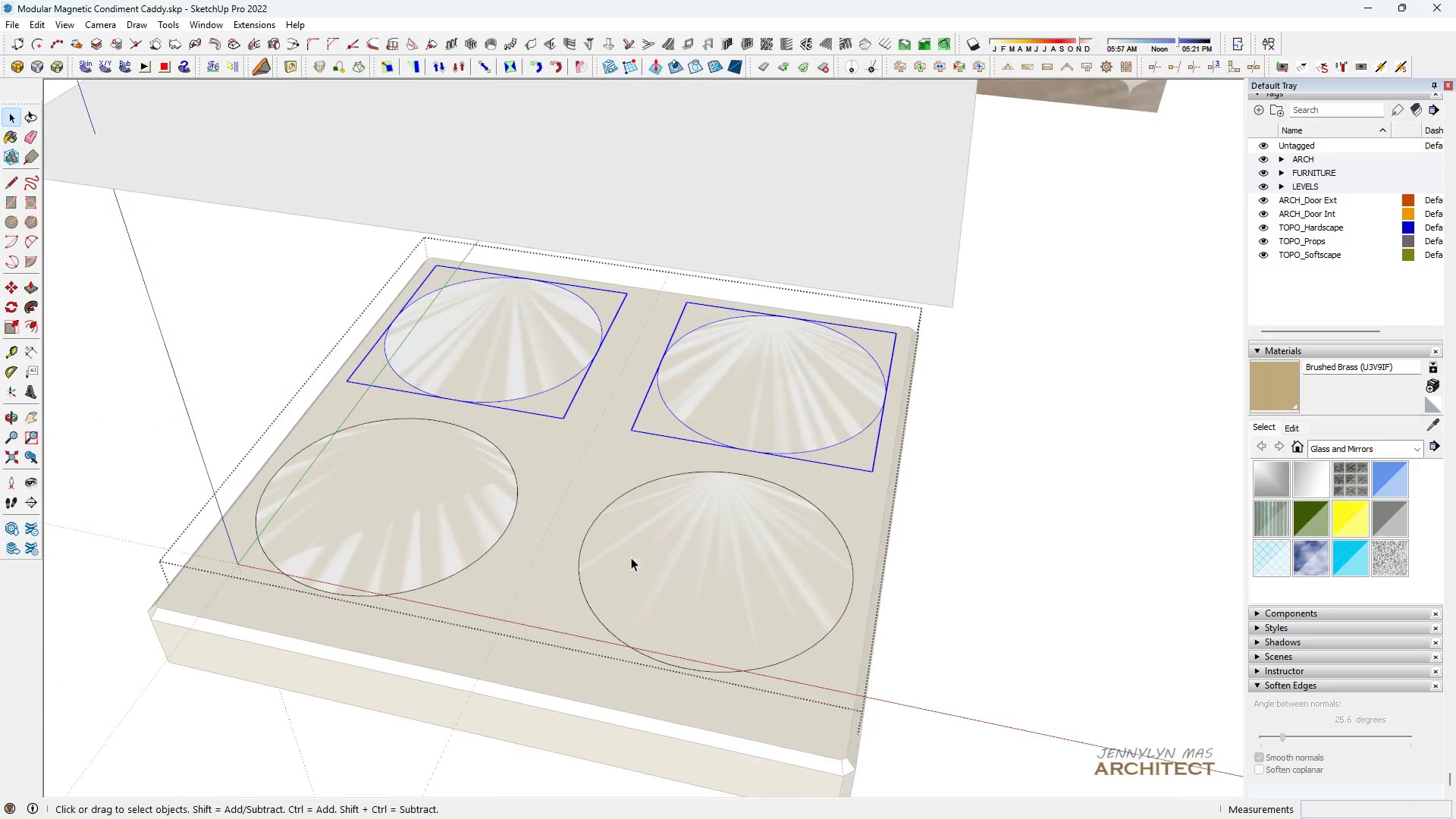 
left_click([631, 557])
 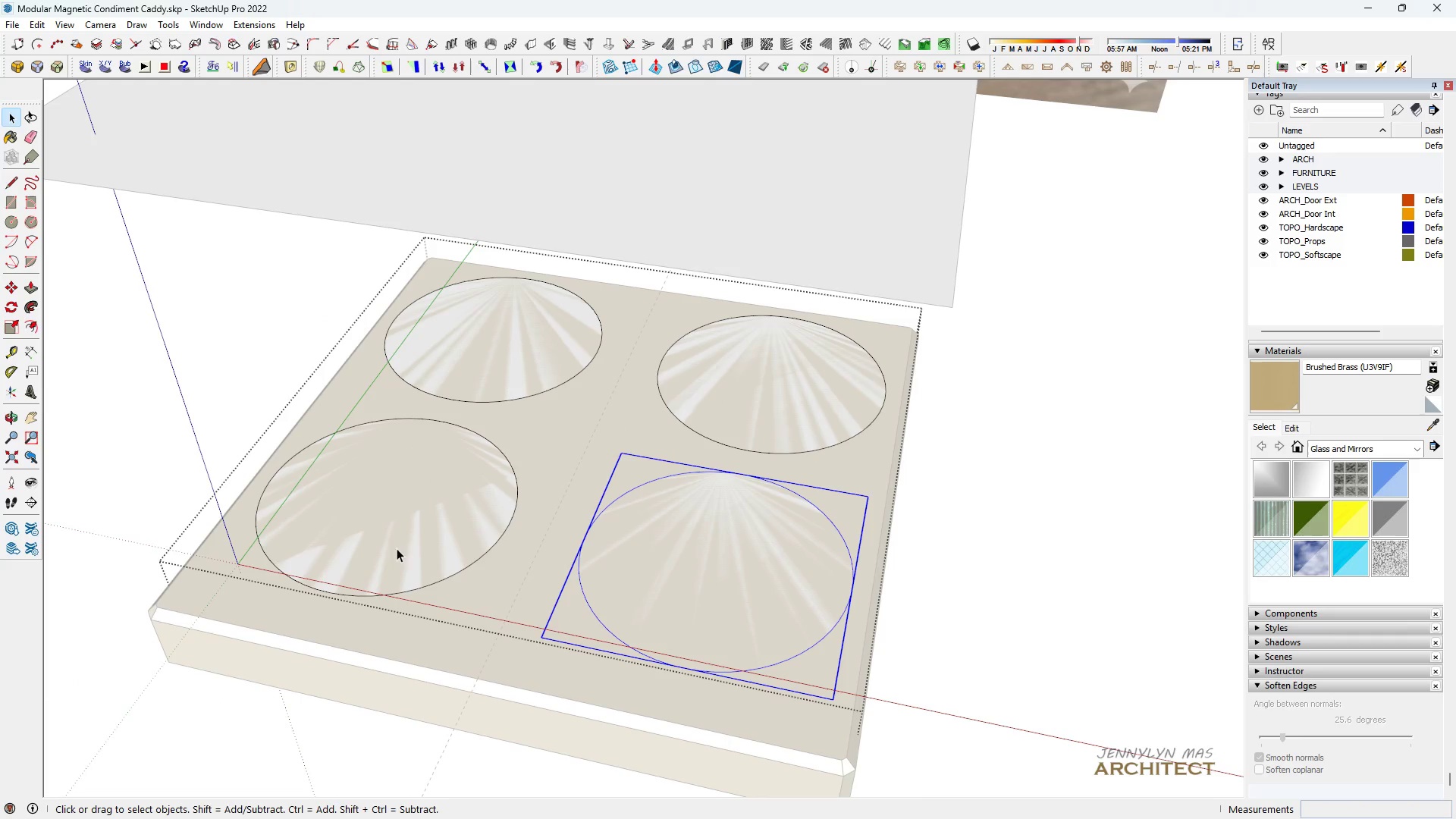 
hold_key(key=ControlLeft, duration=0.41)
 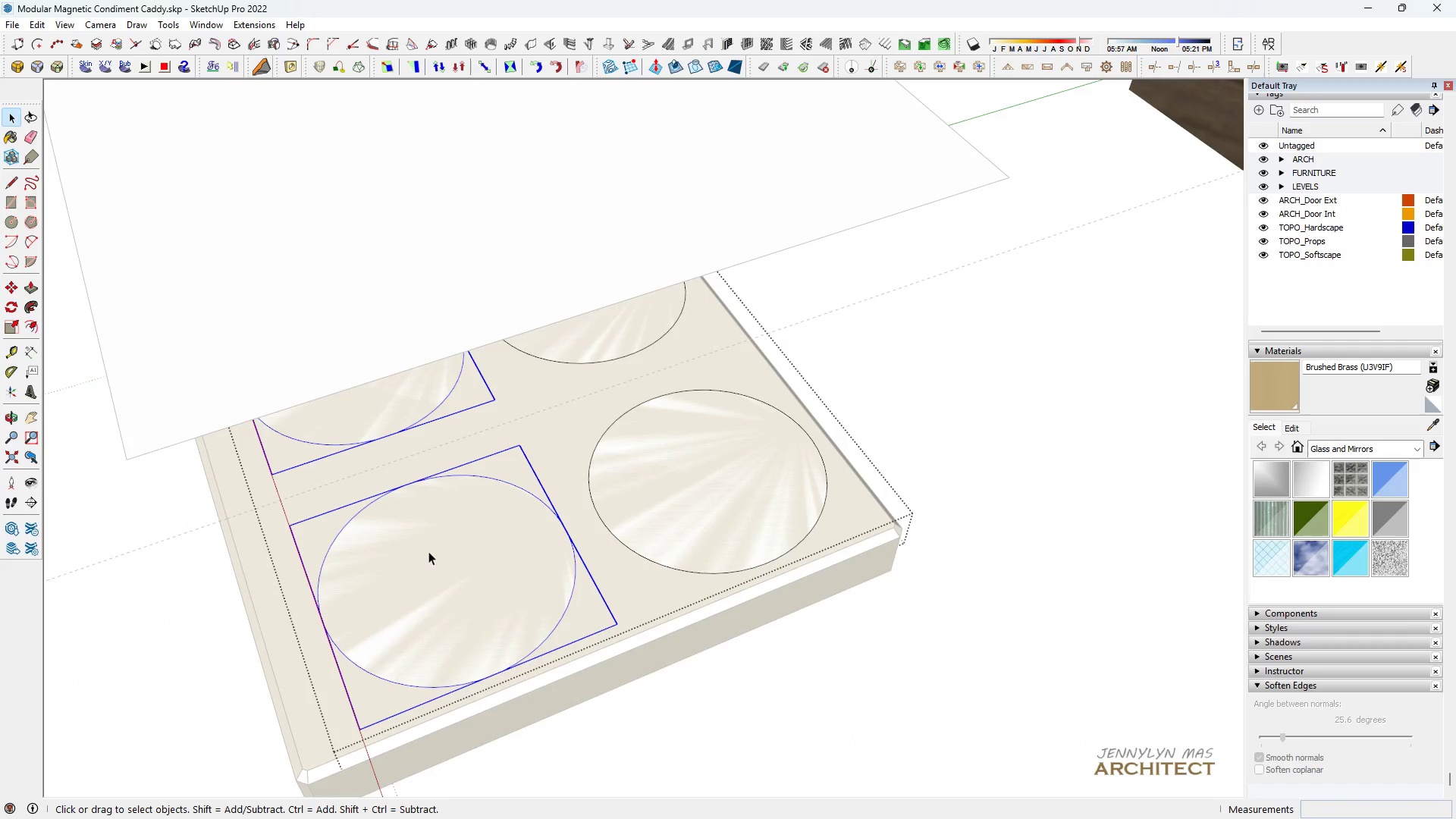 
scroll: coordinate [631, 557], scroll_direction: down, amount: 3.0
 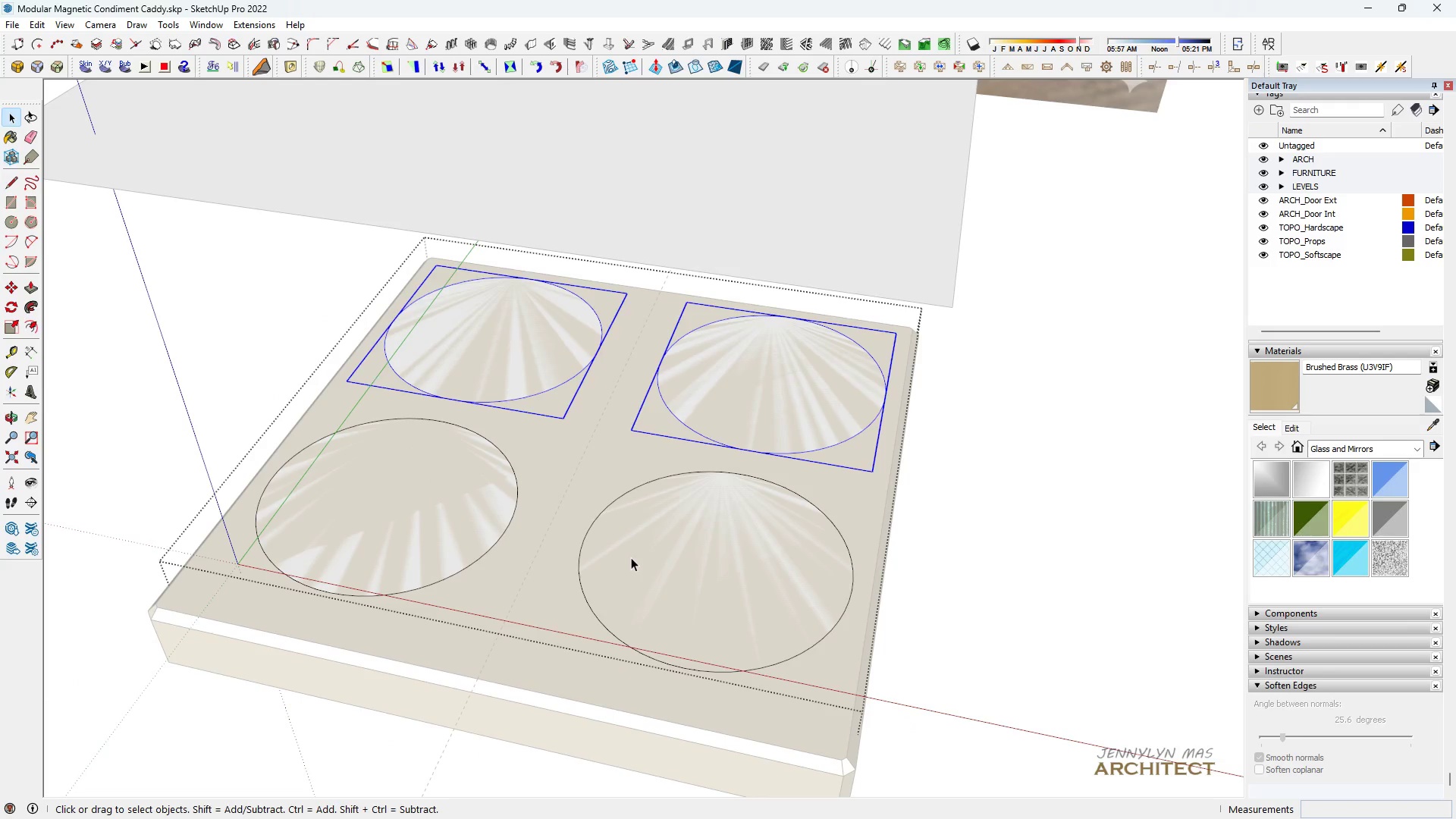 
double_click([372, 545])
 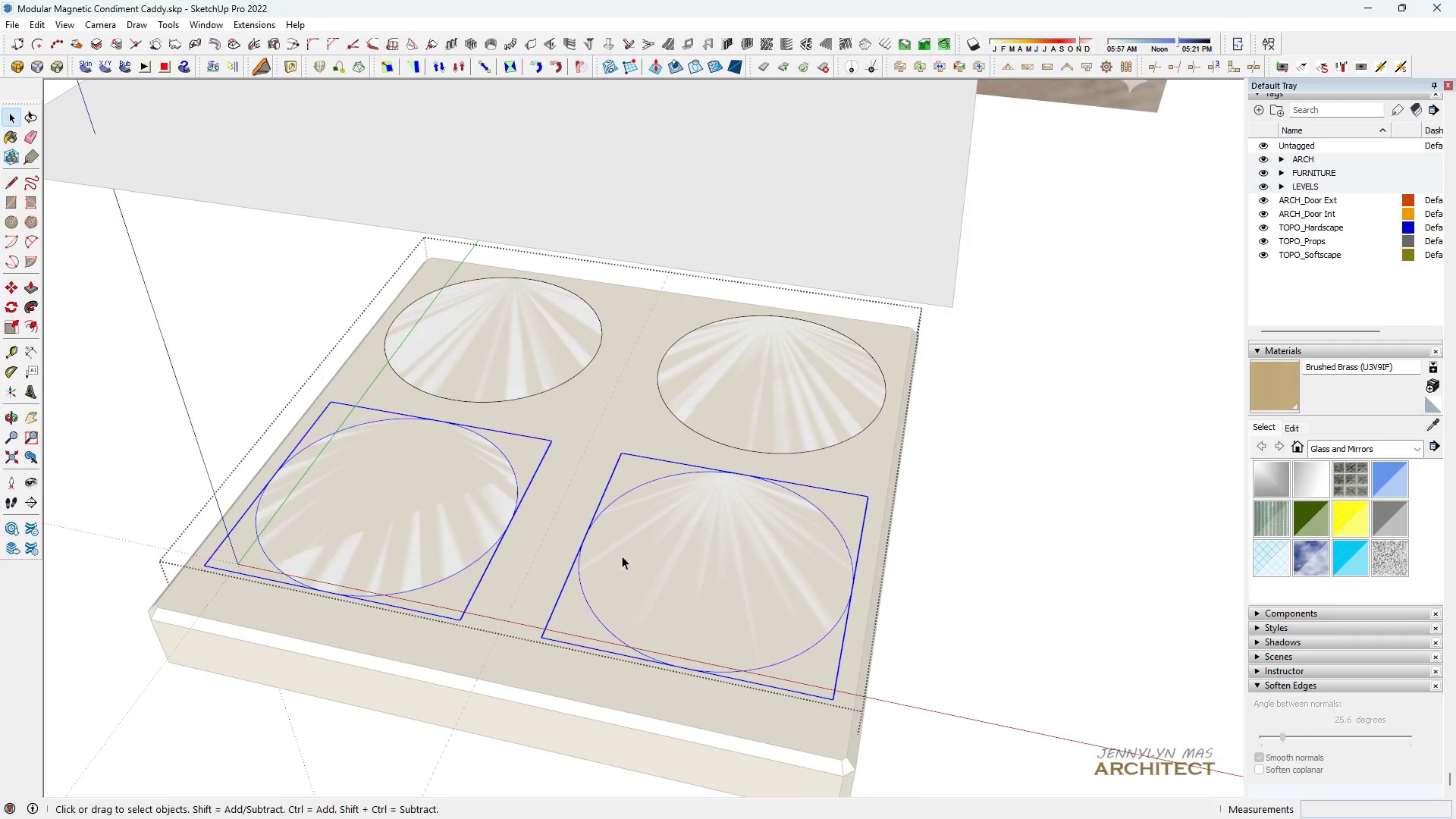 
key(Space)
 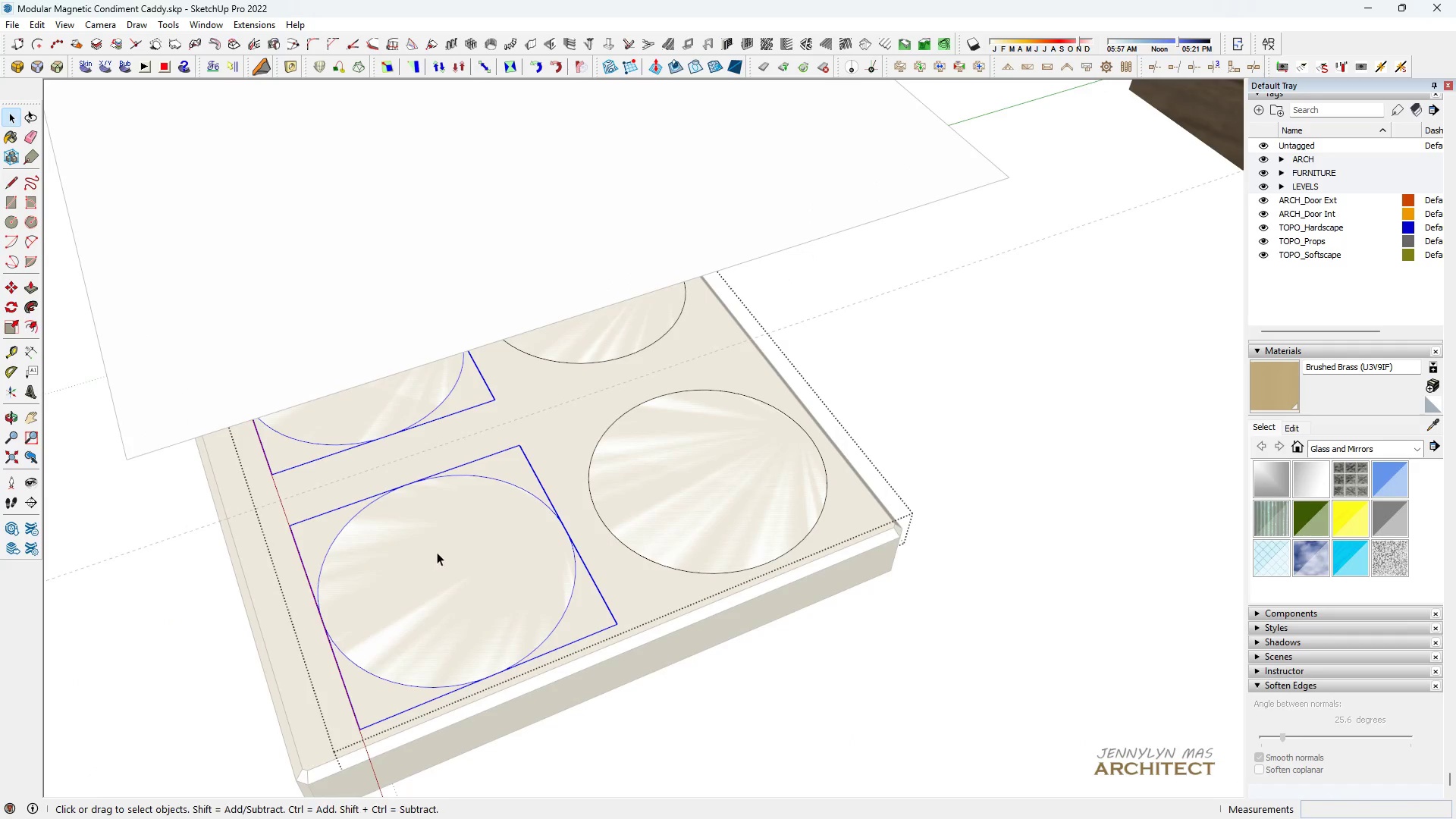 
key(M)
 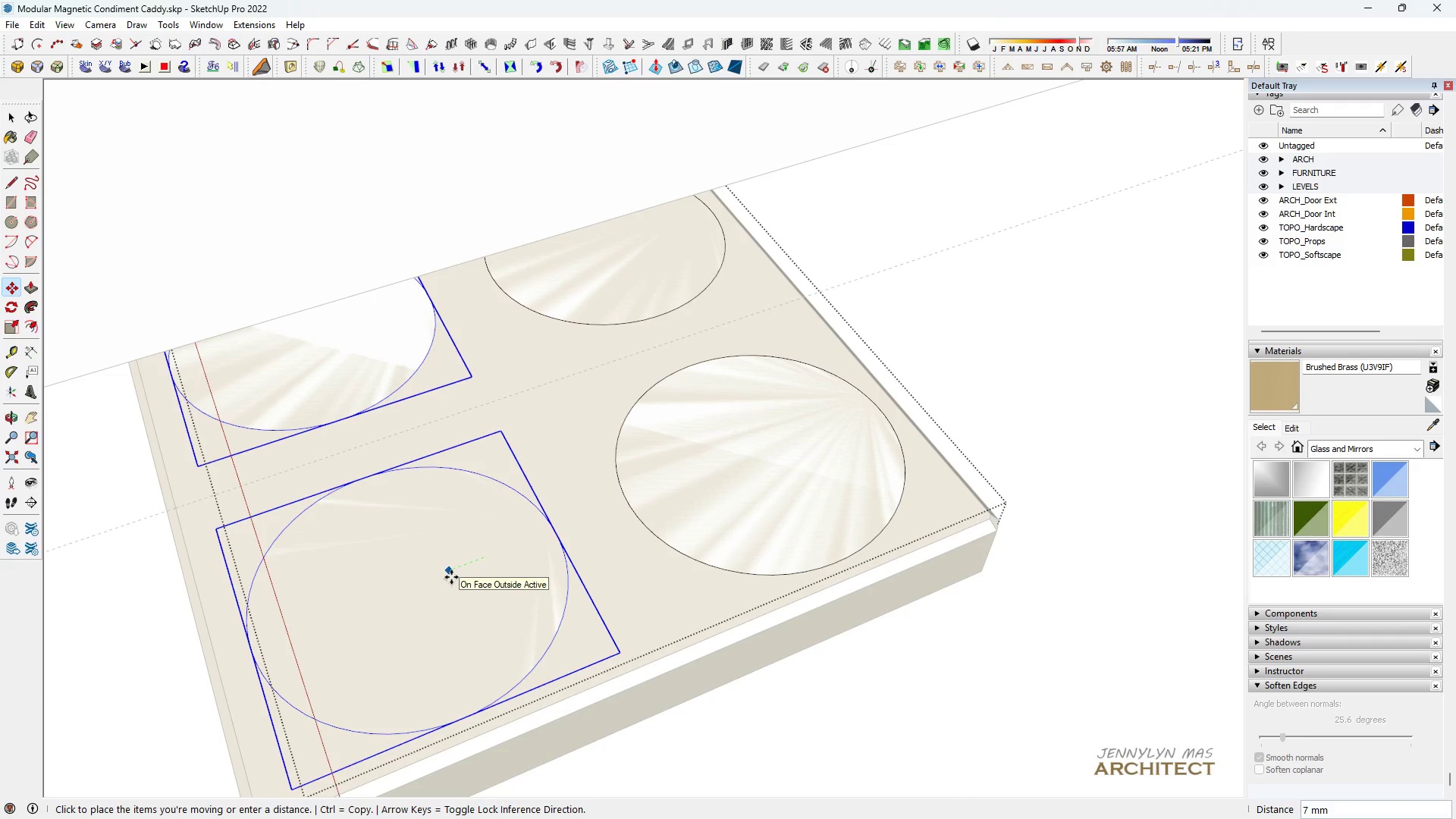 
scroll: coordinate [463, 566], scroll_direction: up, amount: 1.0
 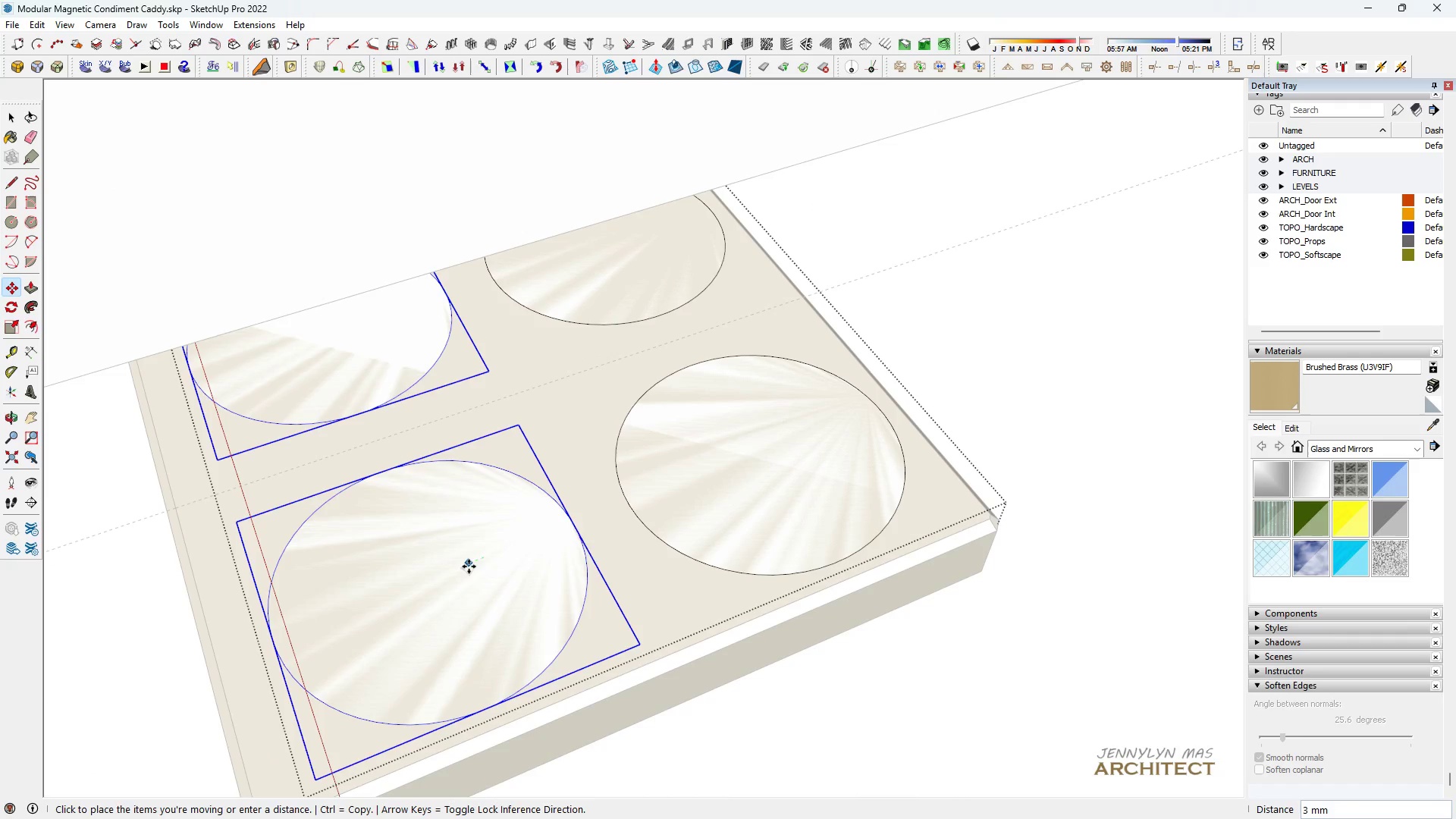 
key(9)
 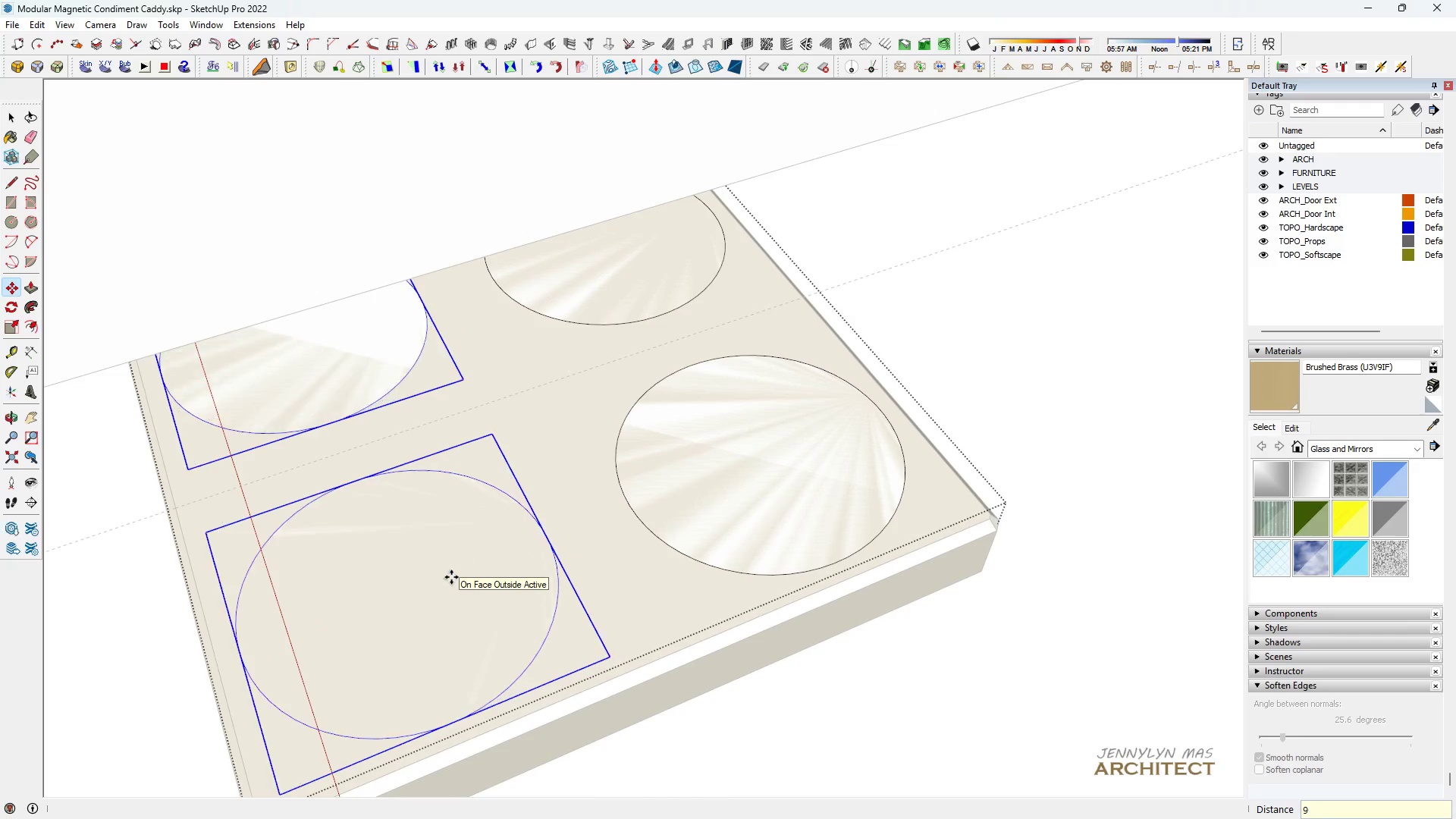 
key(Enter)
 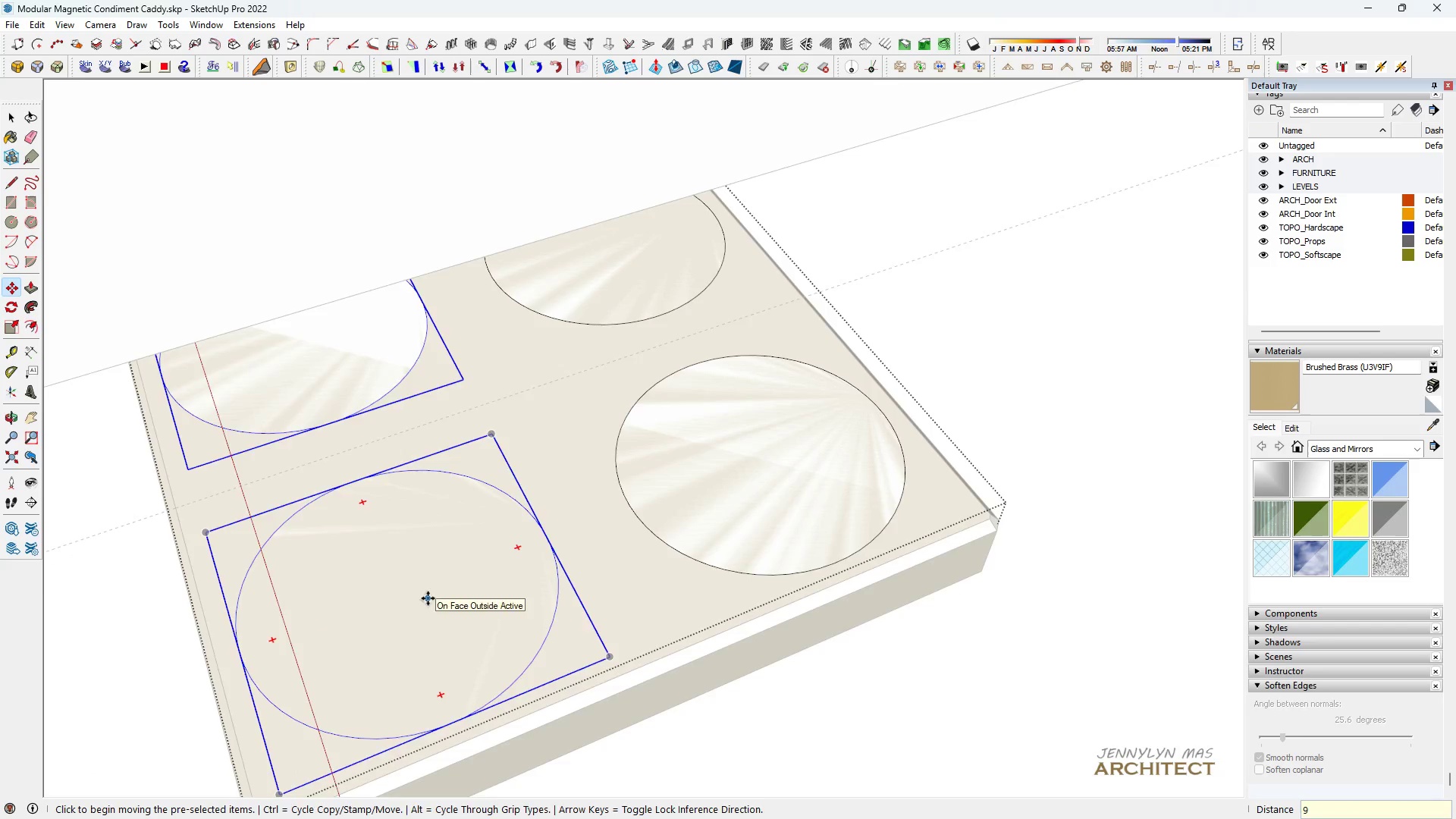 
key(Space)
 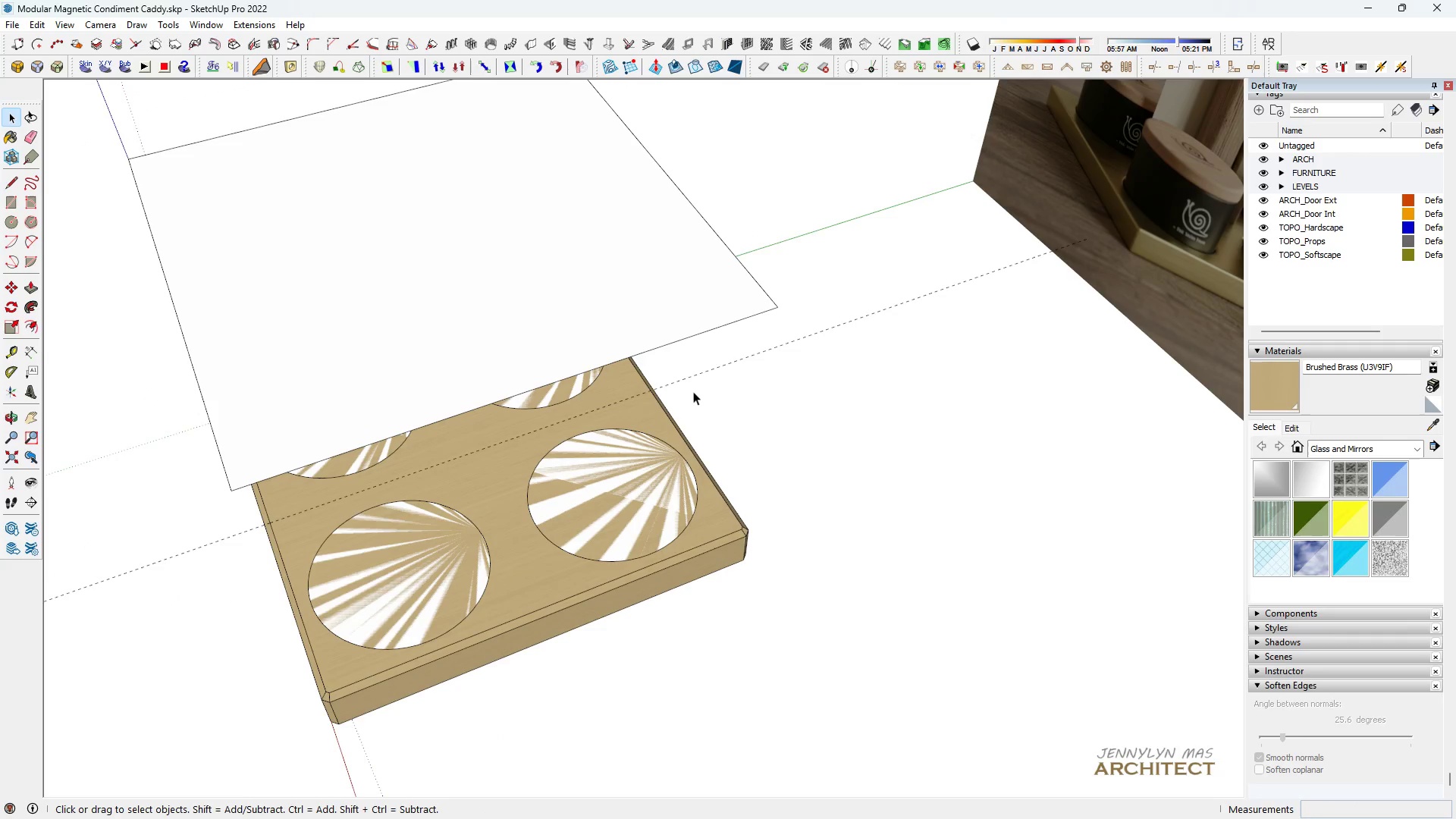 
scroll: coordinate [557, 435], scroll_direction: down, amount: 6.0
 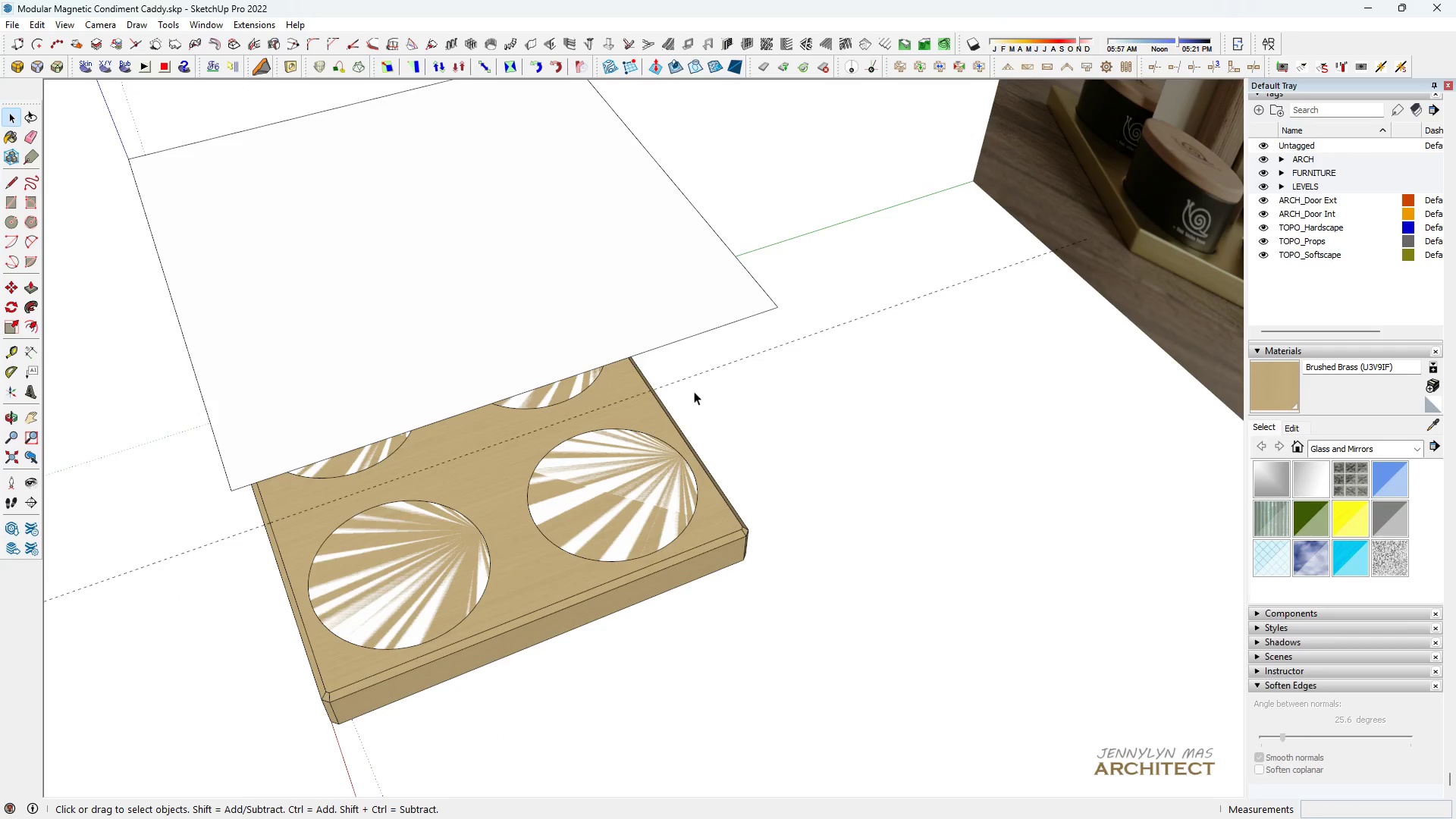 
triple_click([694, 391])
 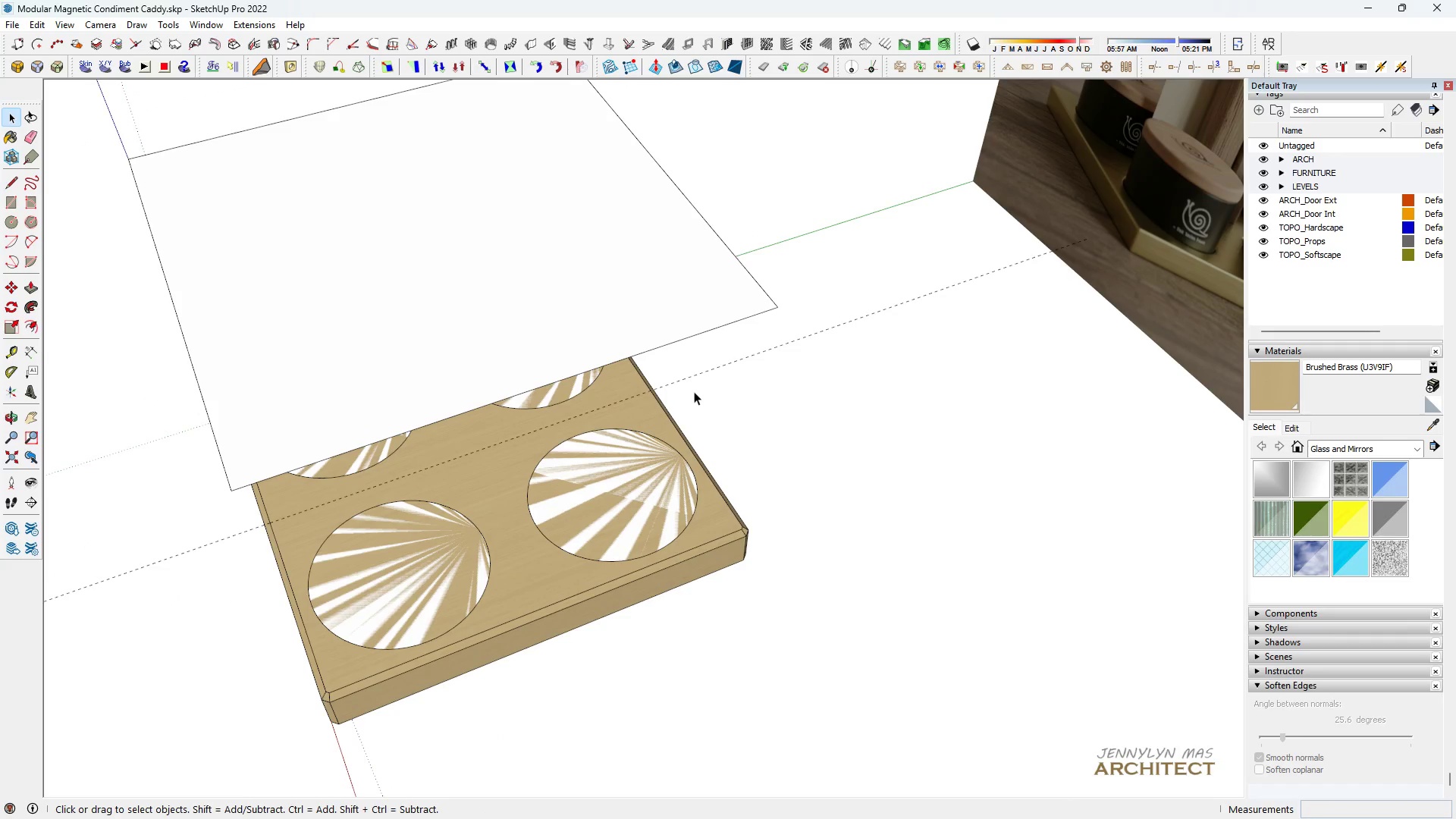 
triple_click([694, 391])
 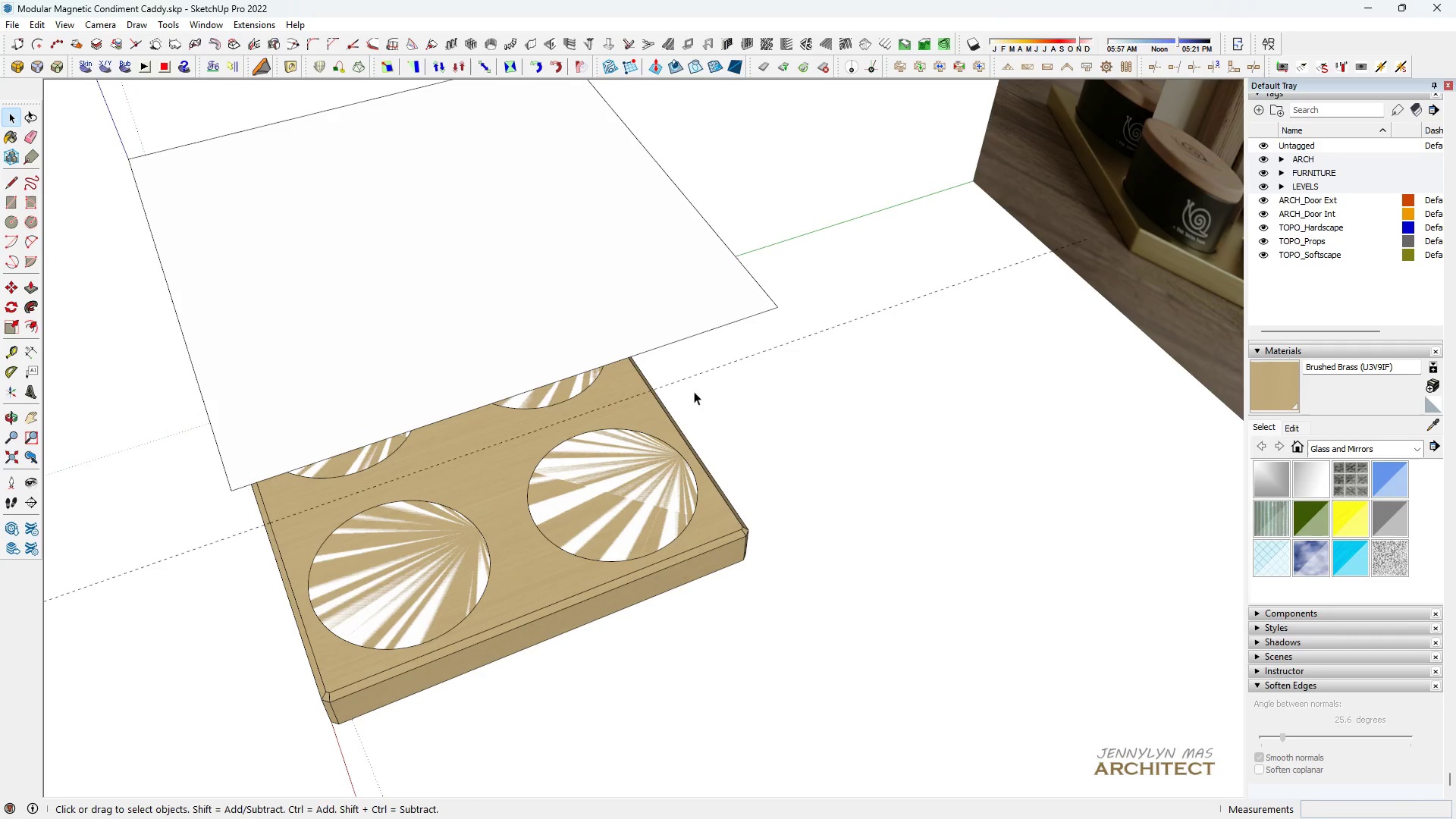 
key(H)
 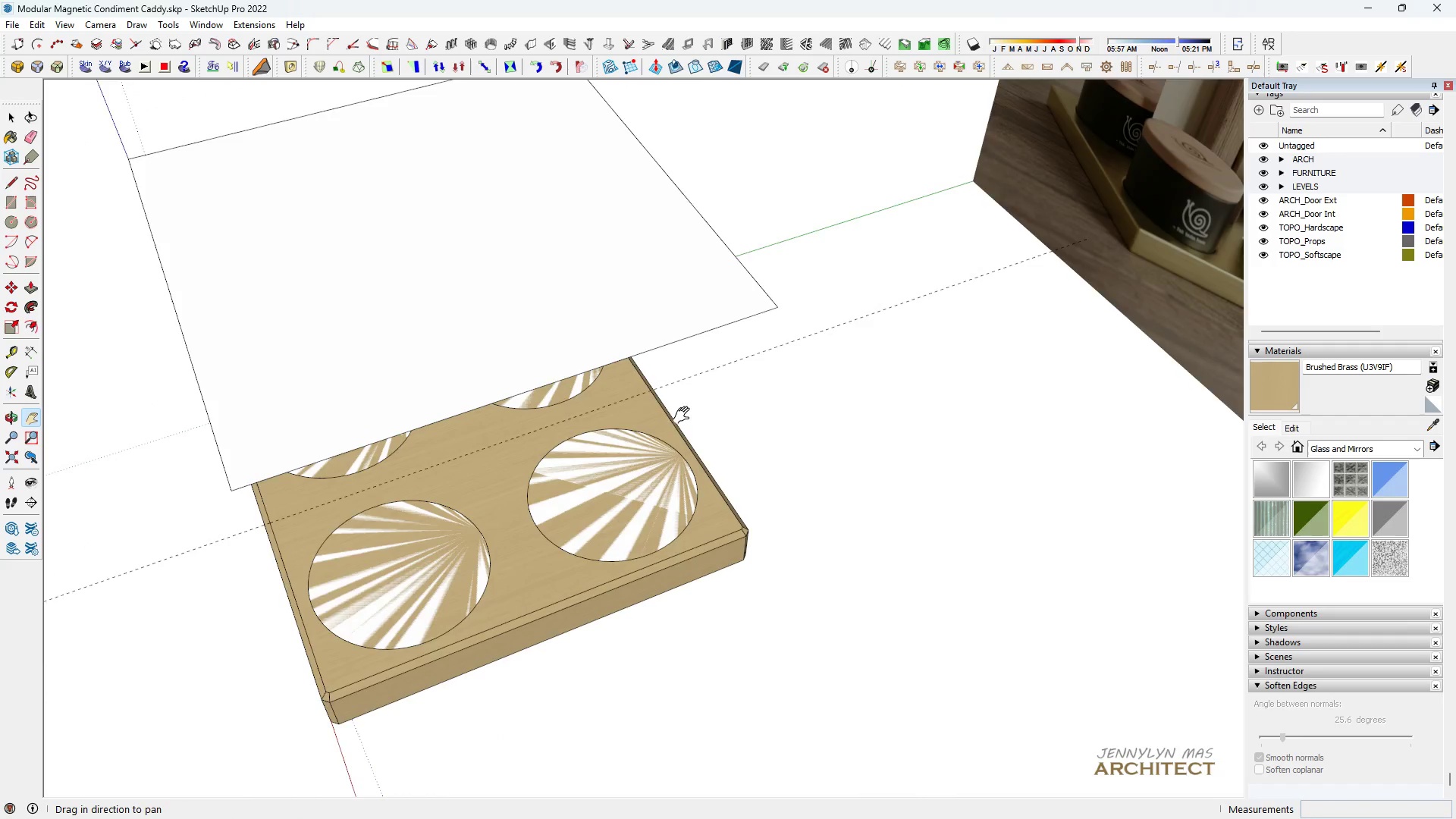 
scroll: coordinate [649, 453], scroll_direction: down, amount: 4.0
 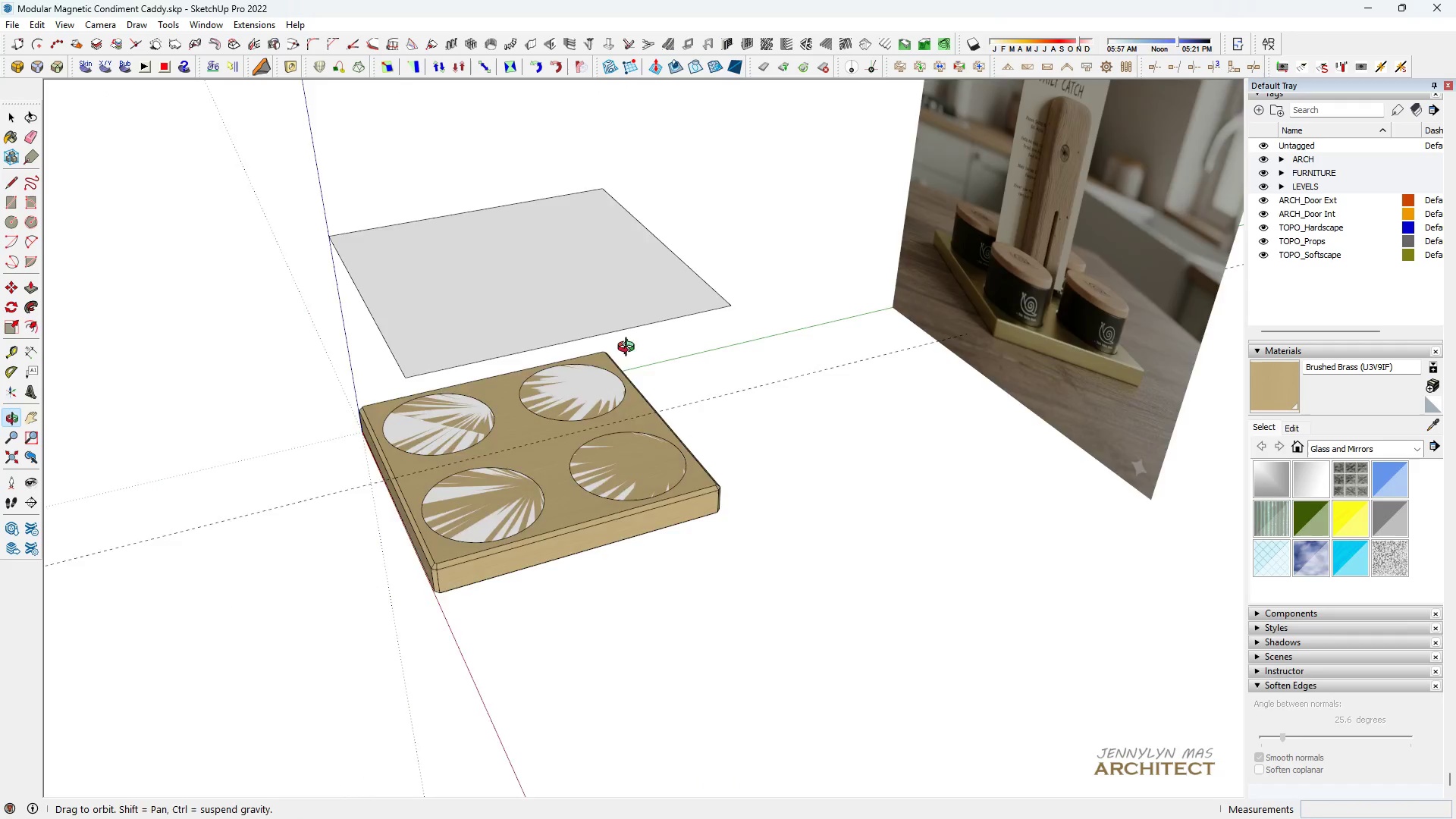 
key(H)
 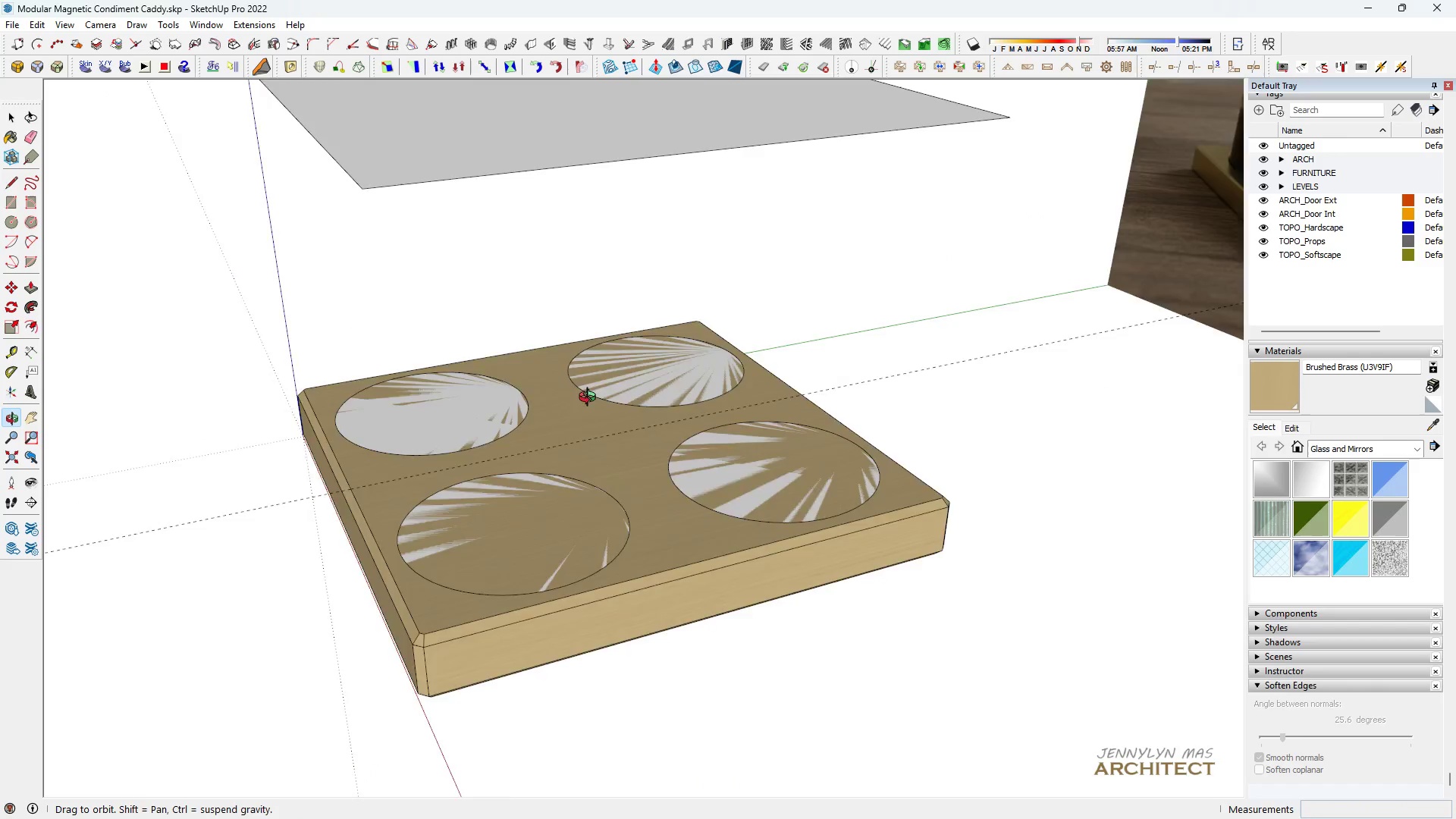 
scroll: coordinate [452, 416], scroll_direction: up, amount: 5.0
 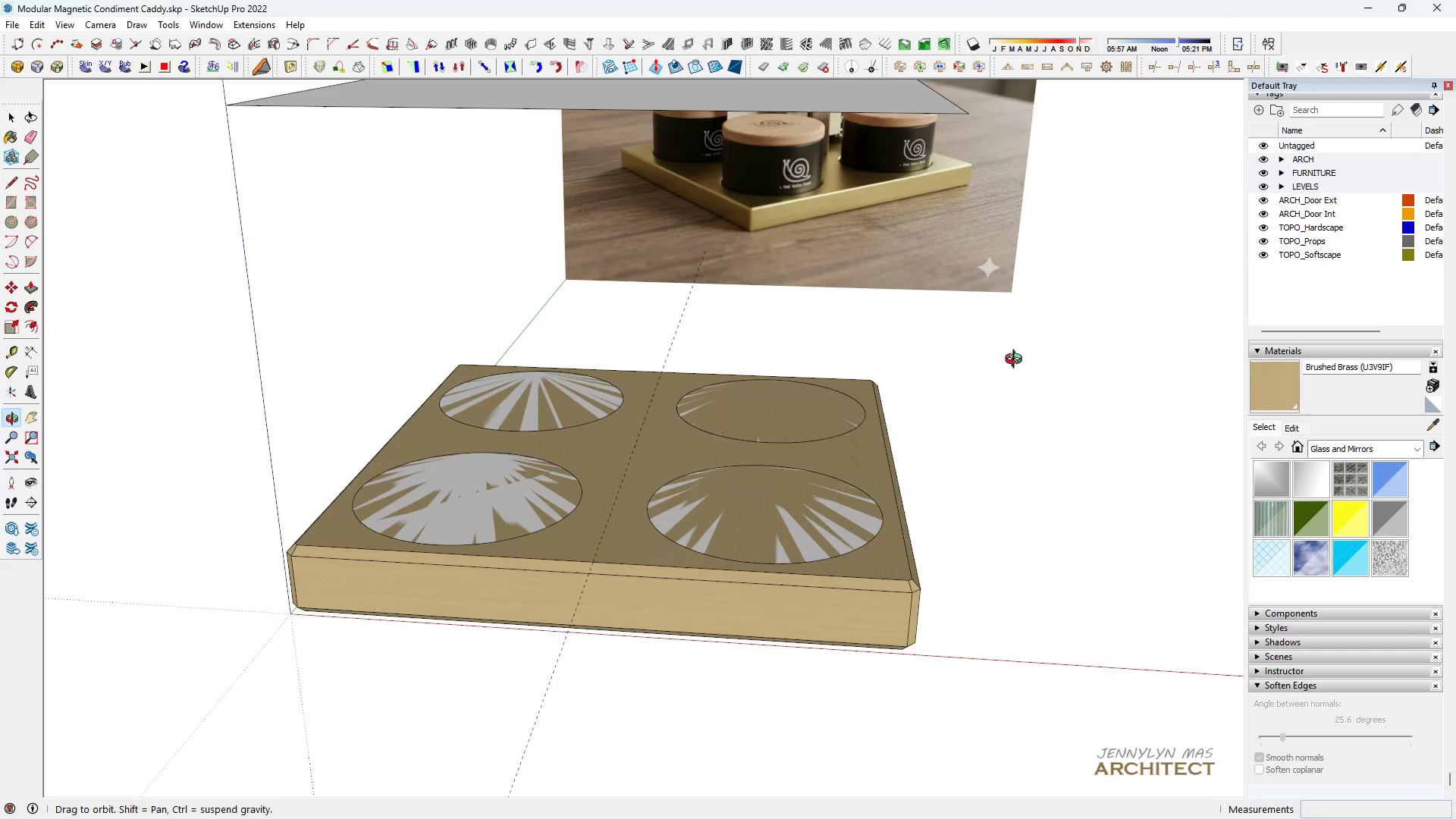 
key(H)
 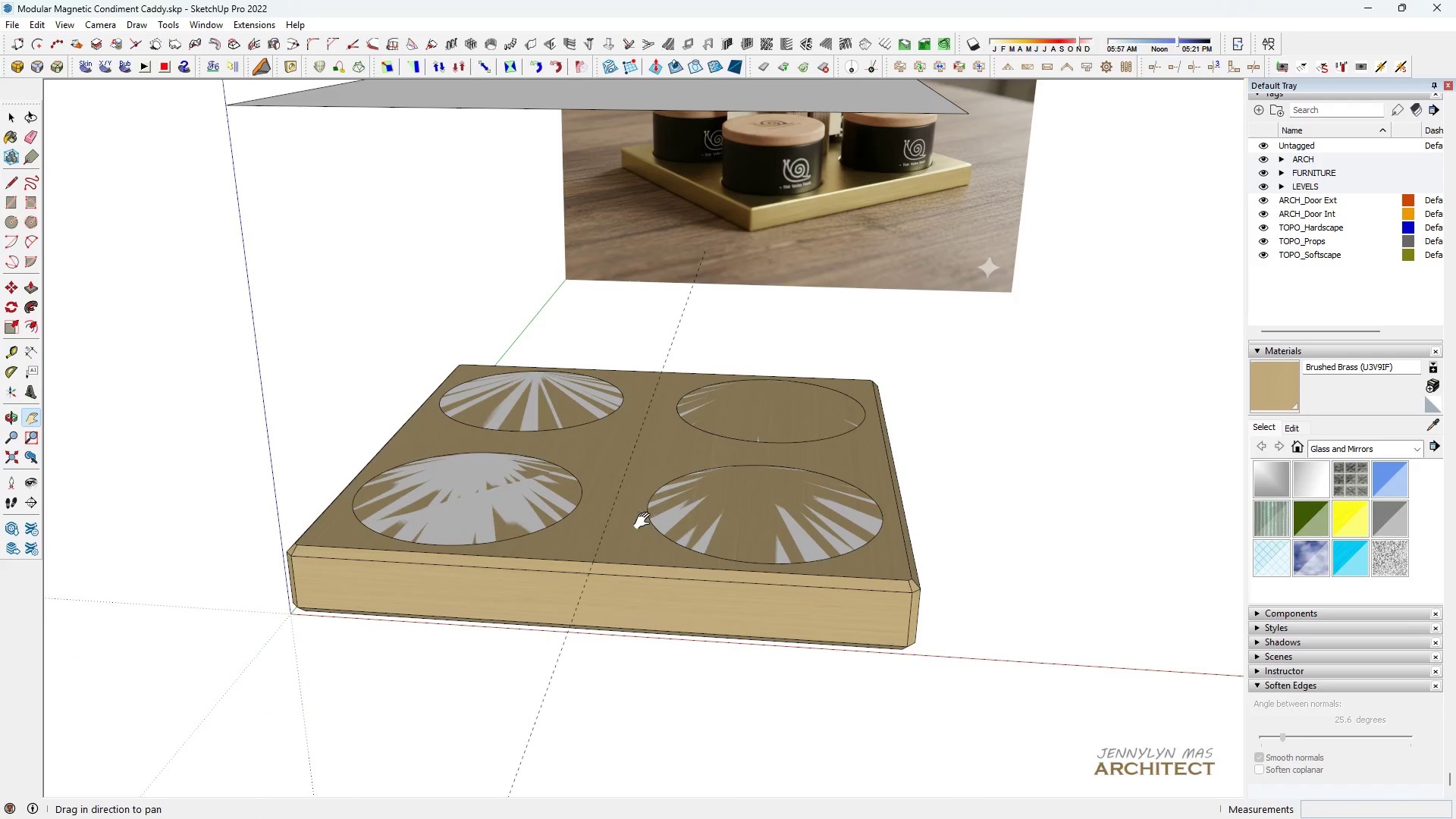 
key(Space)
 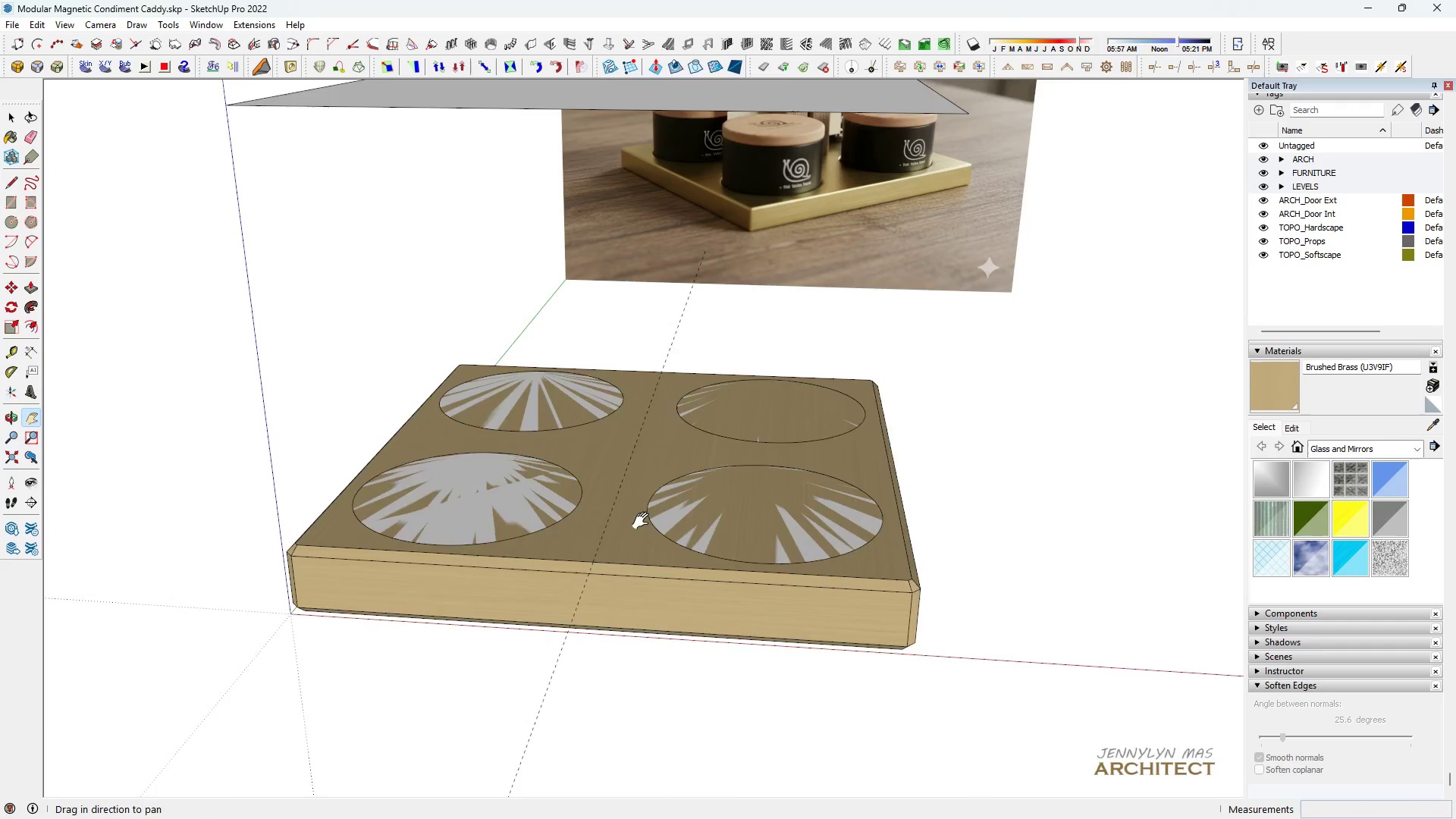 
left_click([643, 517])
 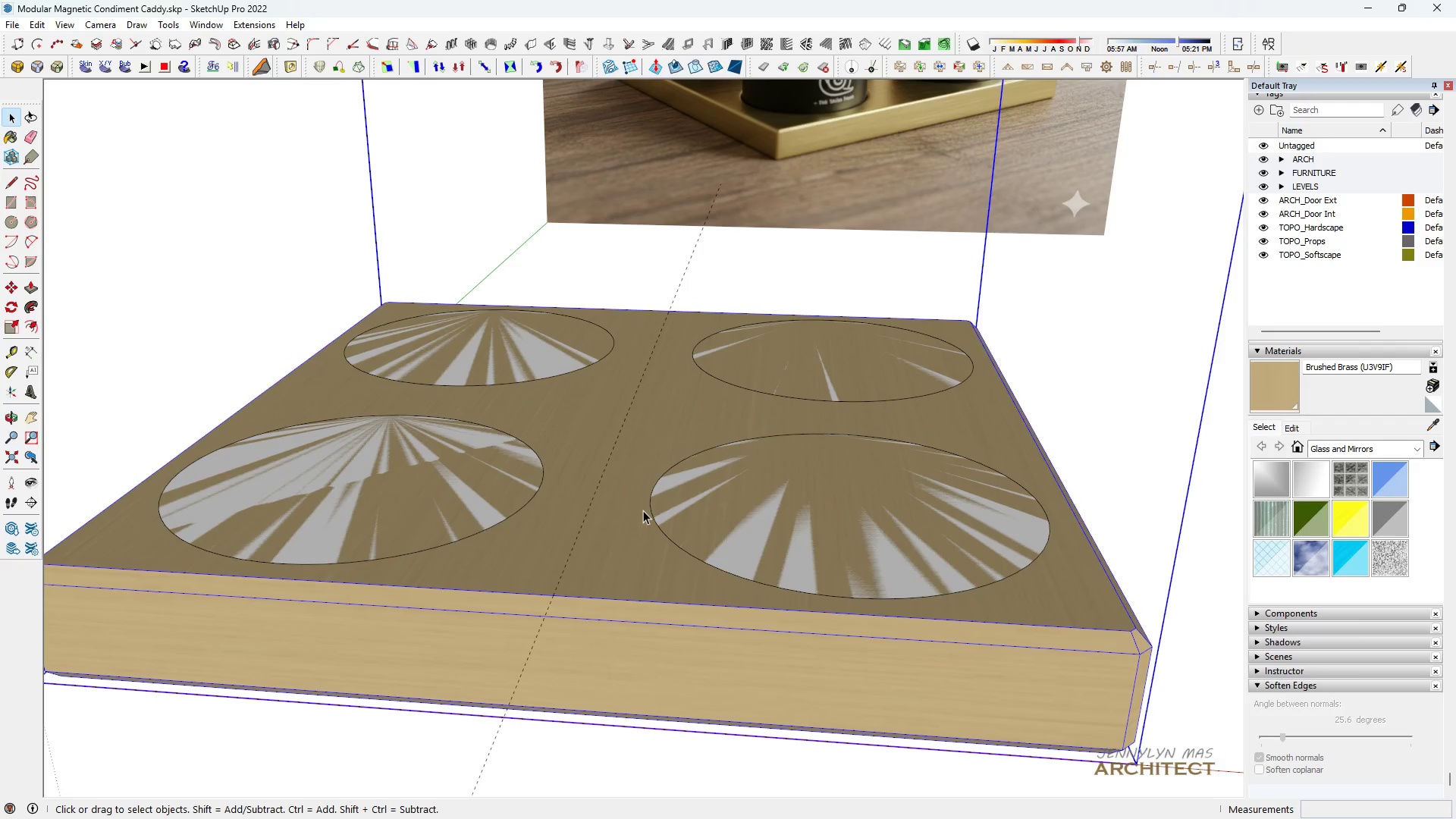 
scroll: coordinate [642, 519], scroll_direction: up, amount: 5.0
 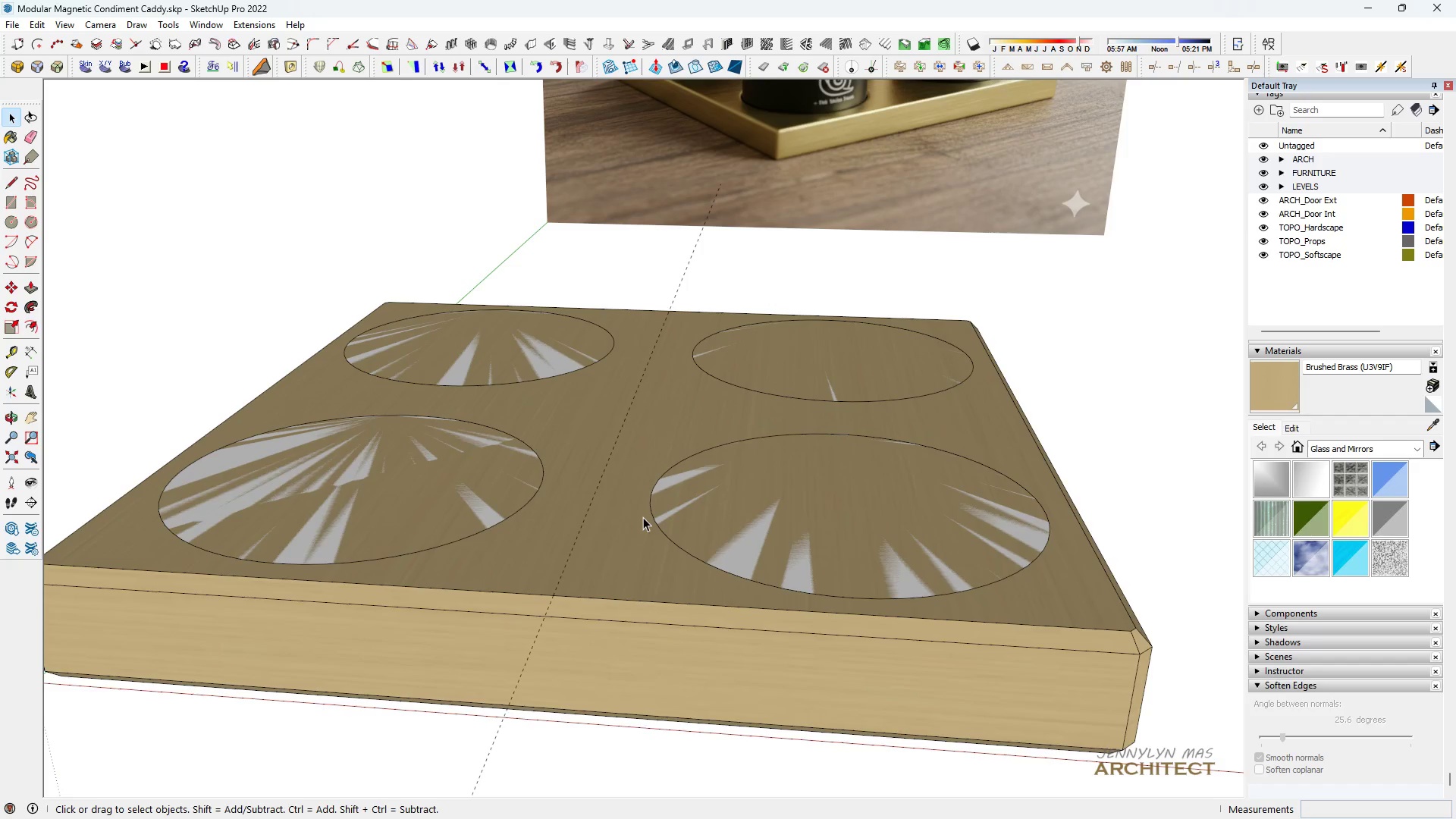 
double_click([629, 507])
 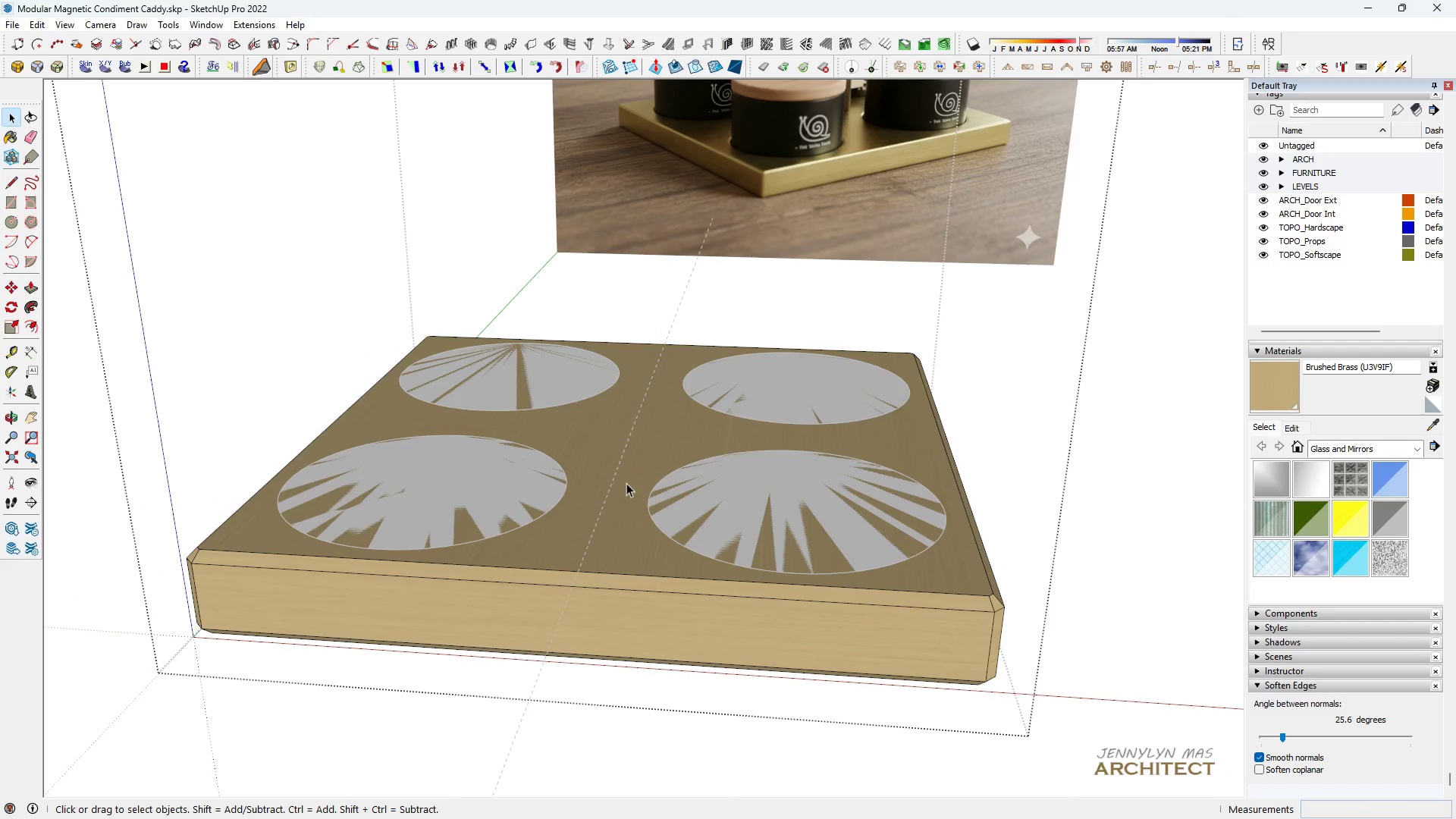 
scroll: coordinate [642, 510], scroll_direction: down, amount: 3.0
 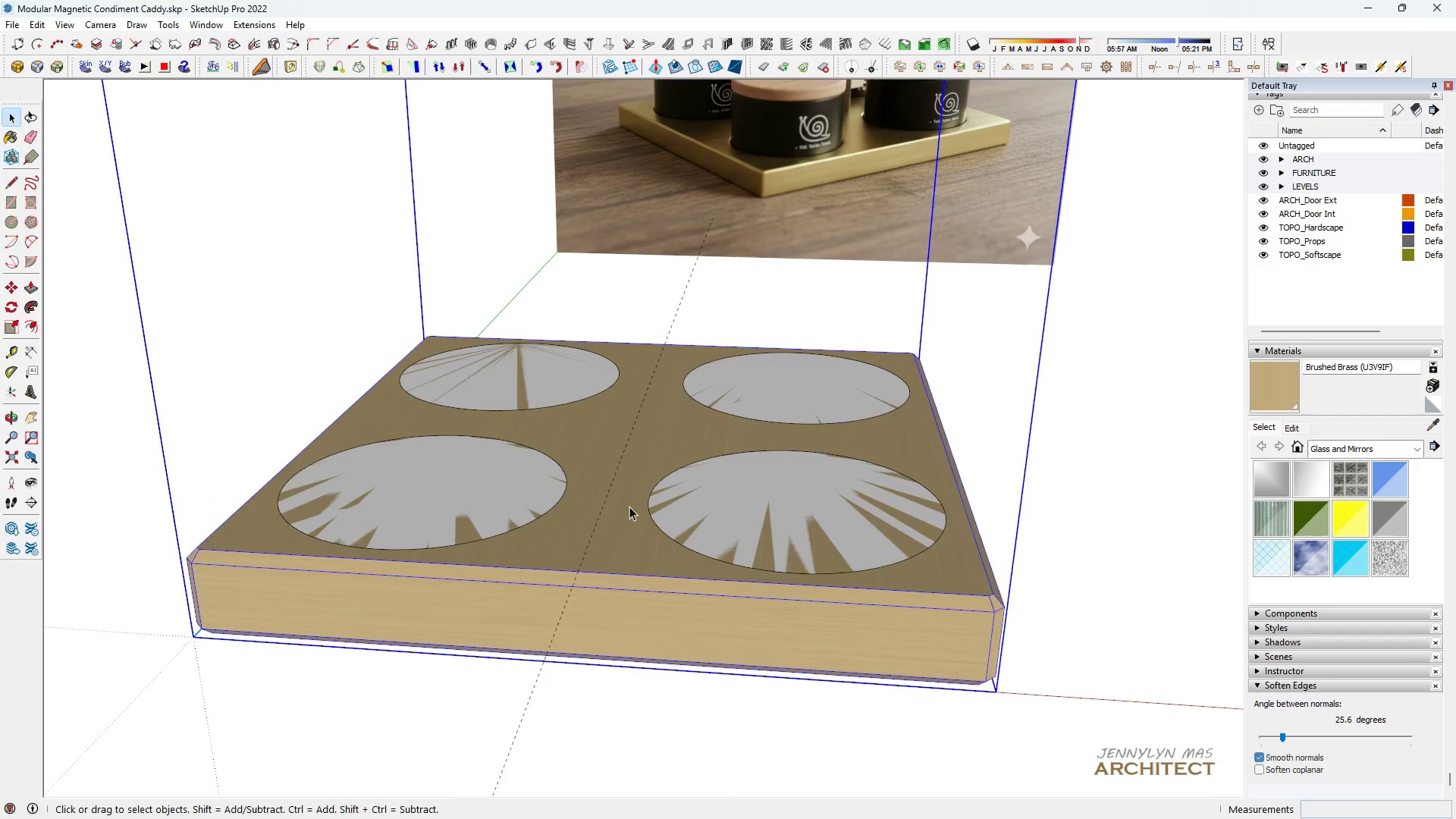 
triple_click([626, 483])
 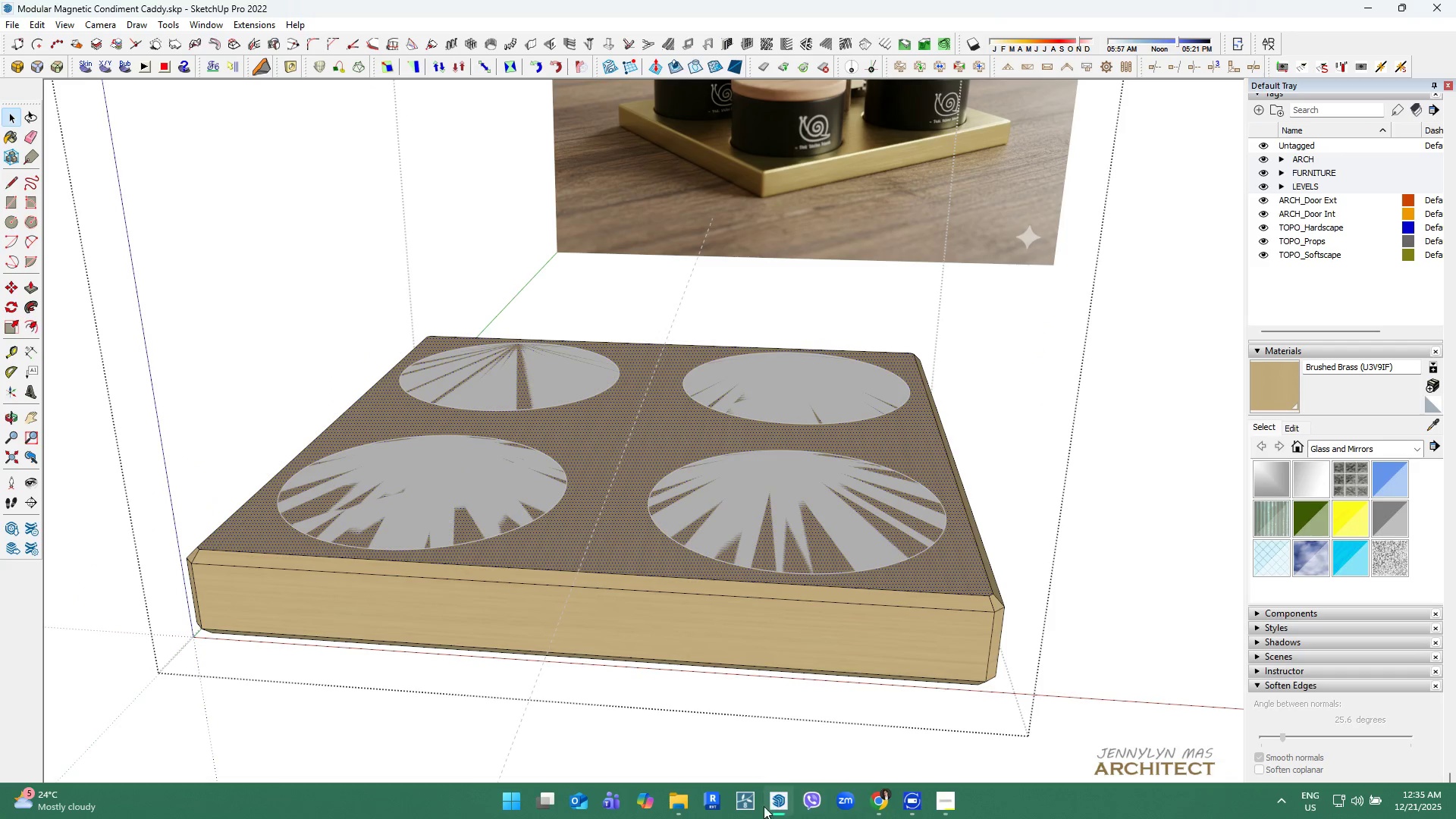 
left_click([780, 800])